 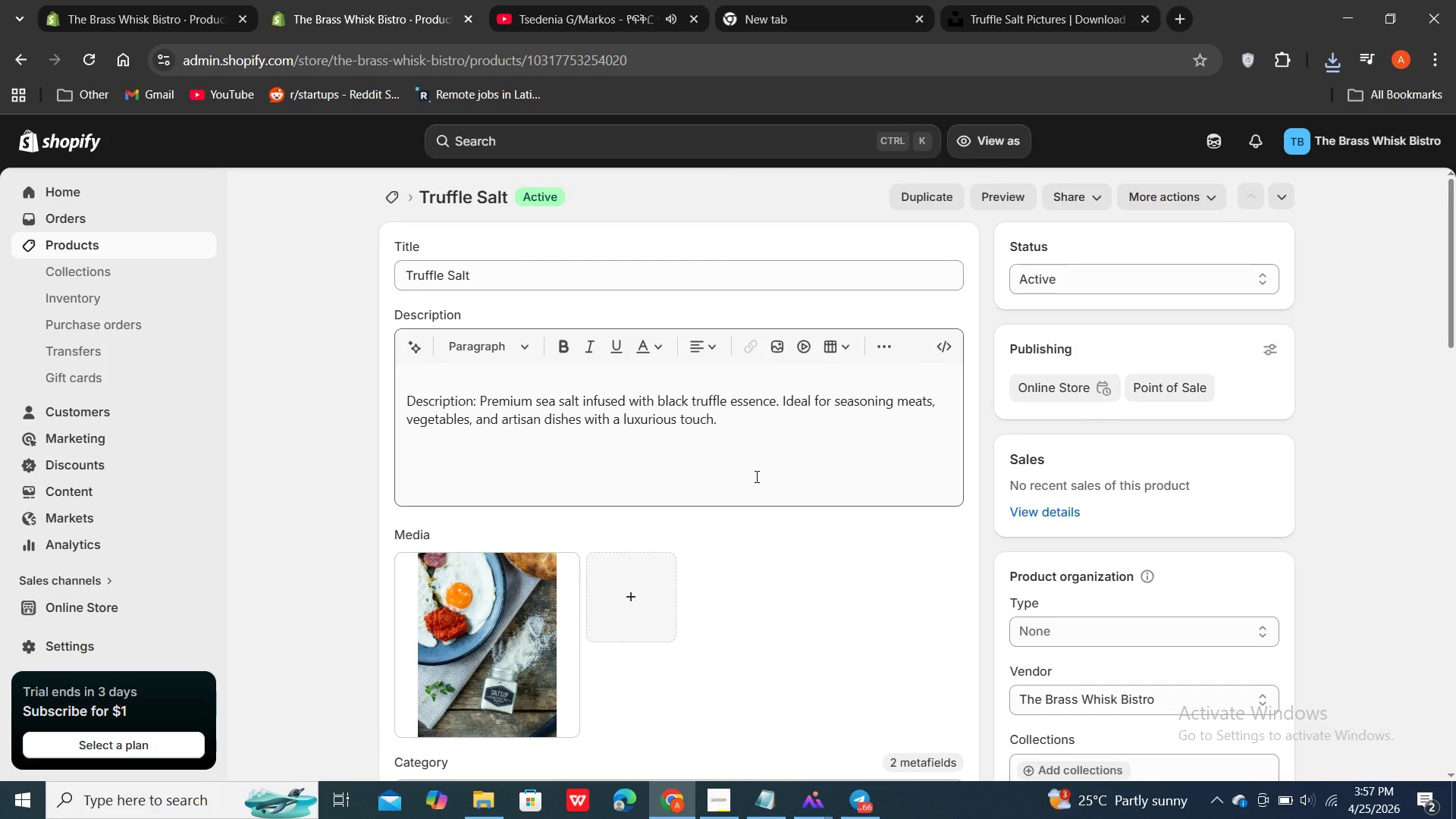 
scroll: coordinate [755, 476], scroll_direction: up, amount: 2.0
 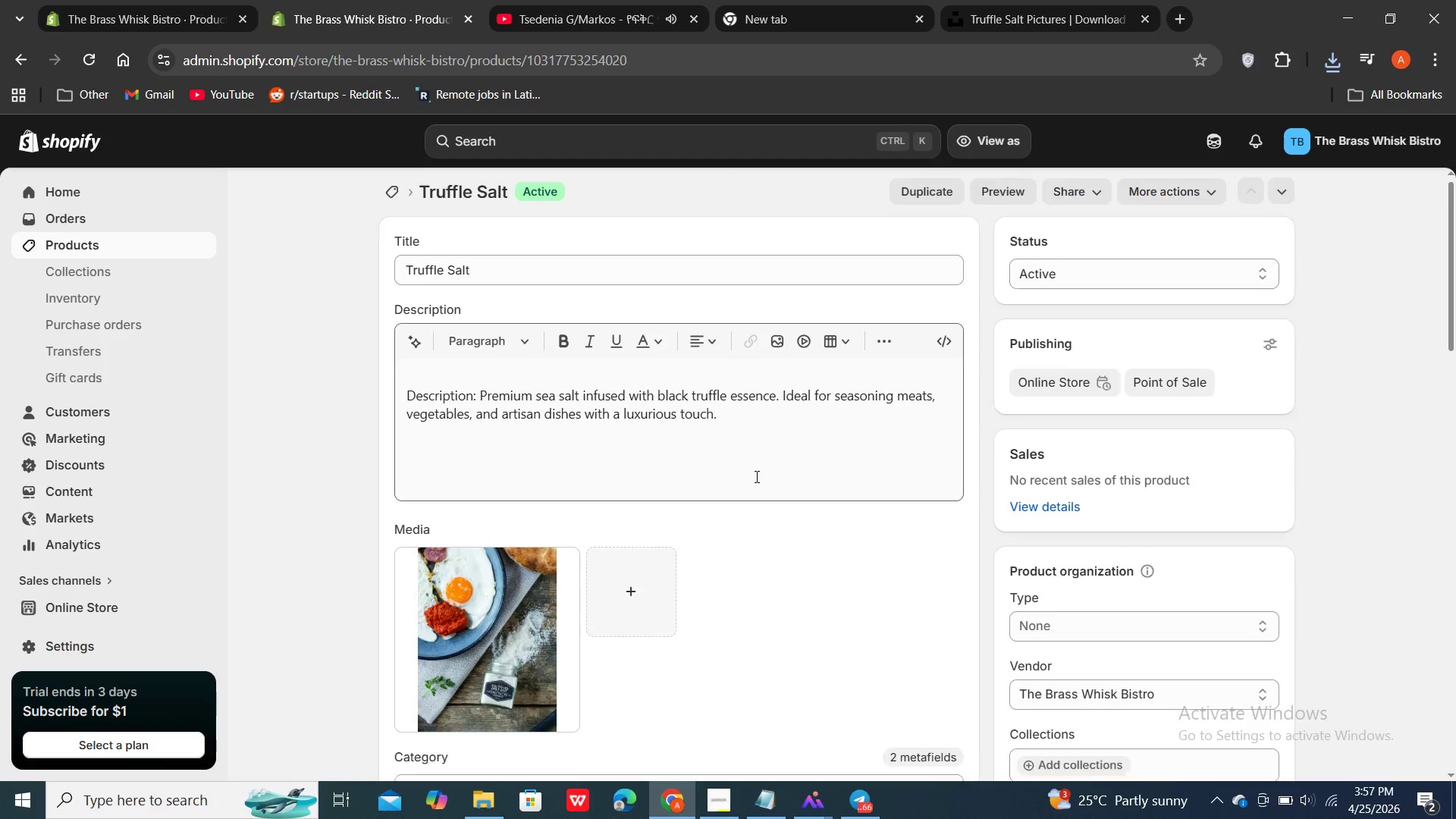 
scroll: coordinate [755, 476], scroll_direction: down, amount: 1.0
 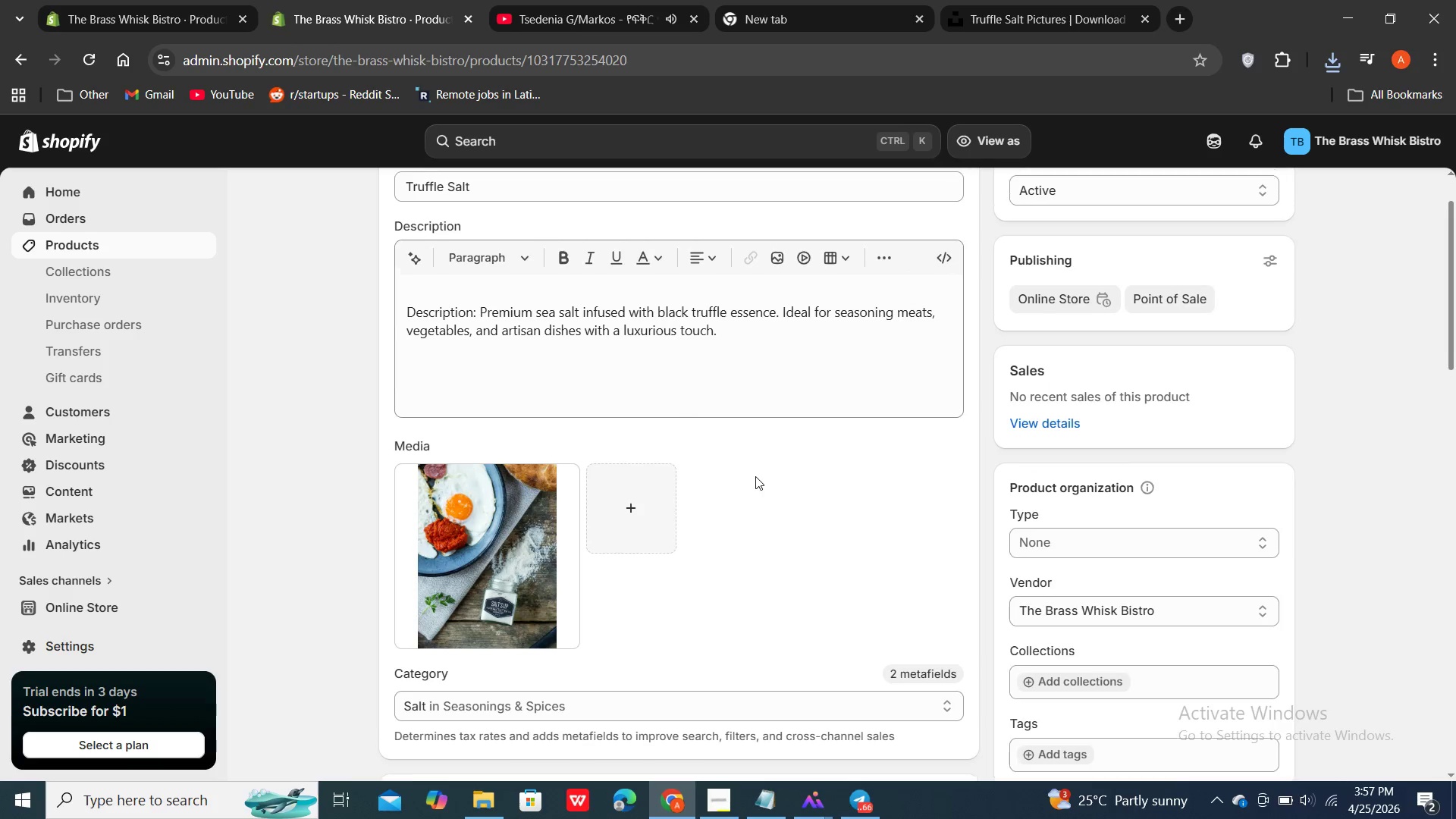 
scroll: coordinate [755, 476], scroll_direction: up, amount: 1.0
 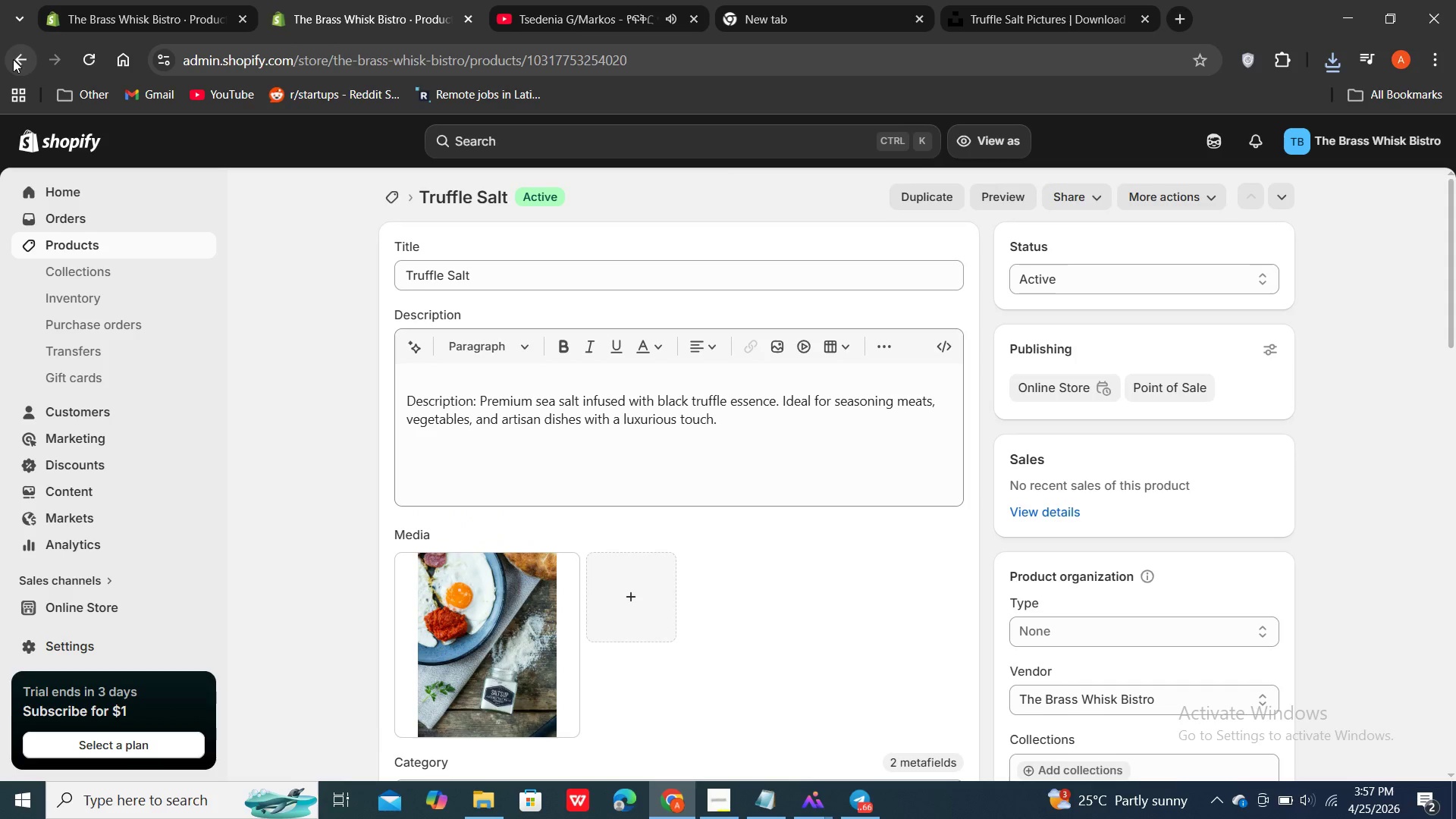 
left_click([13, 59])
 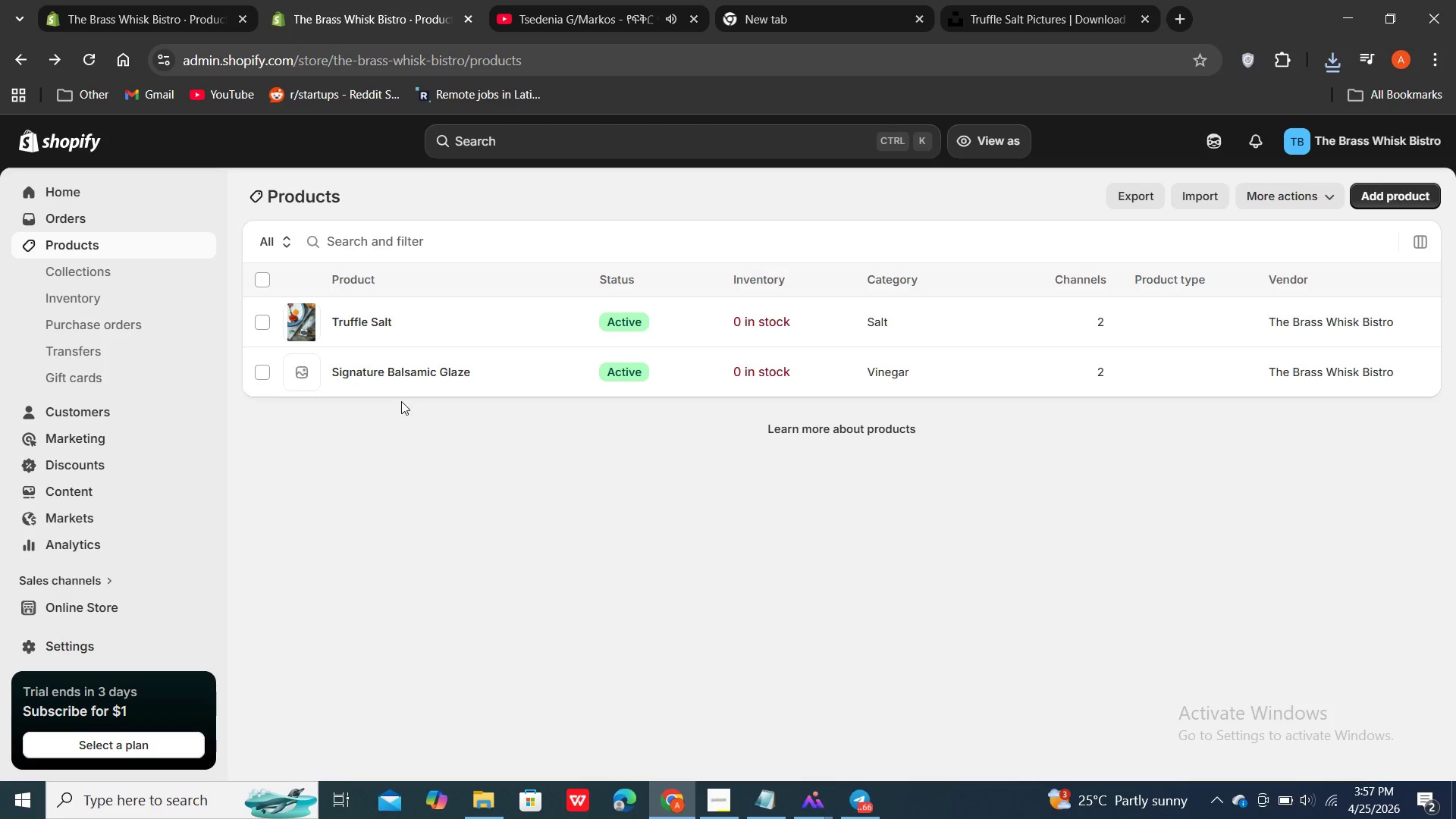 
wait(5.11)
 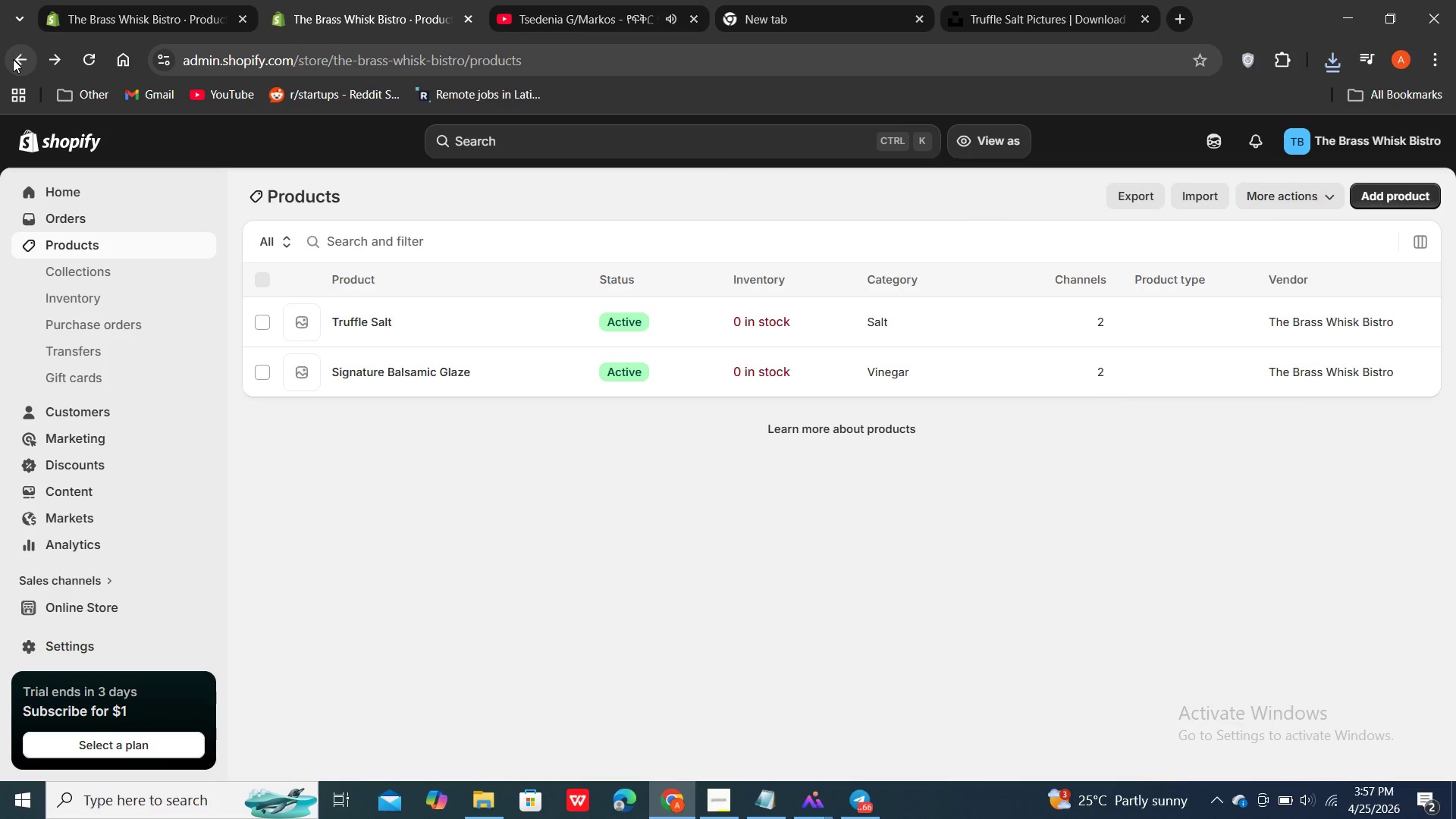 
double_click([429, 372])
 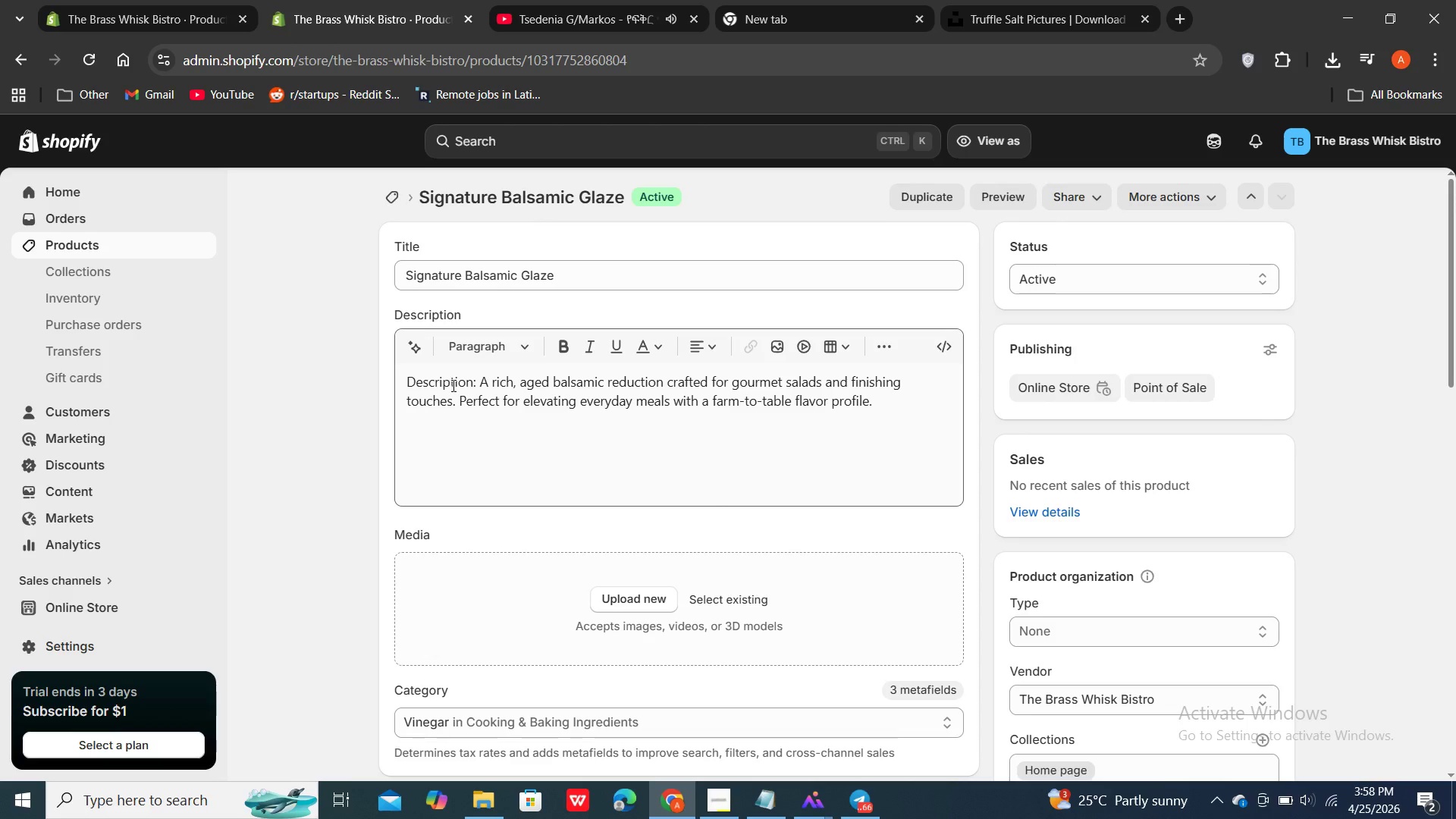 
wait(52.33)
 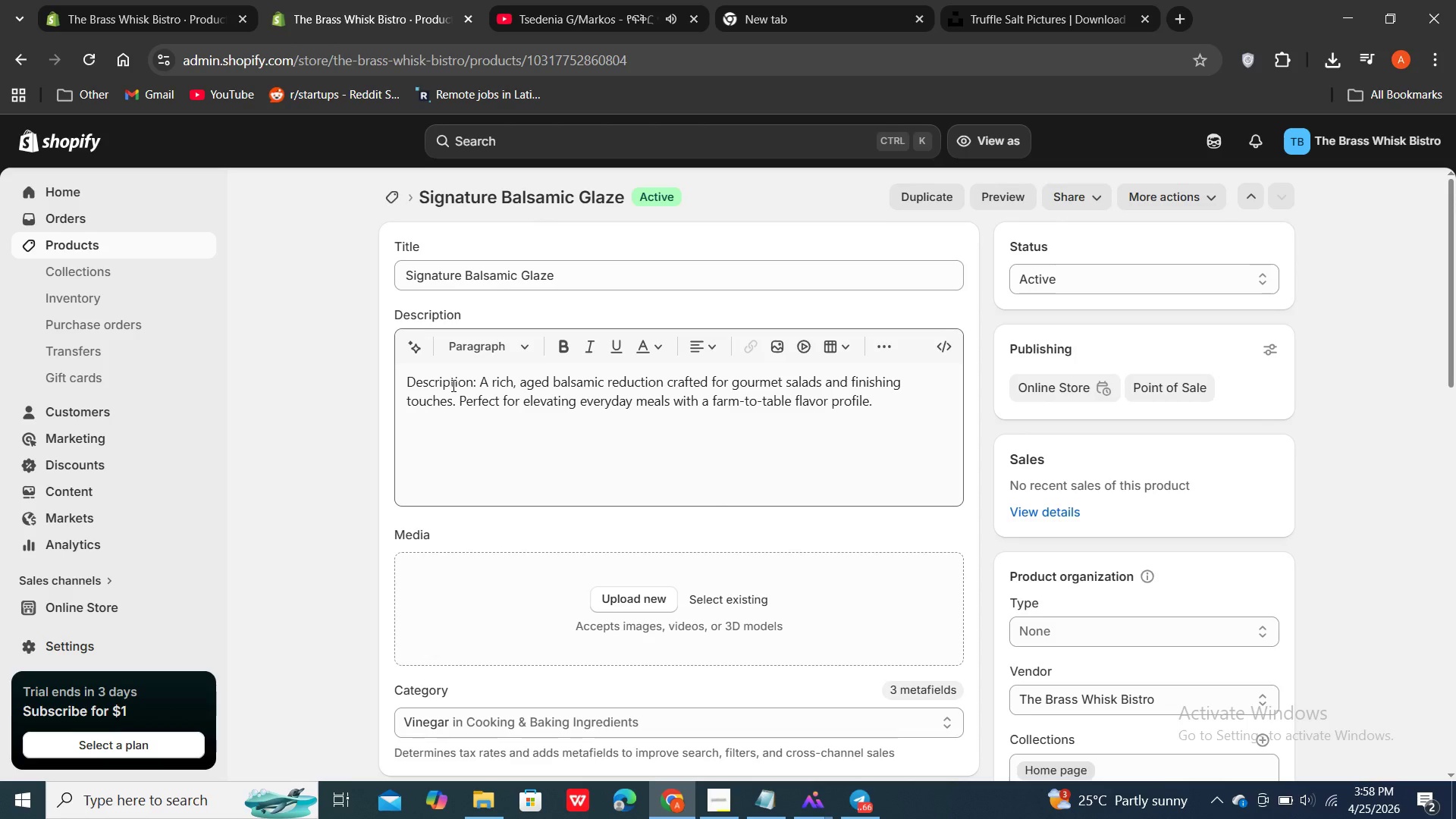 
scroll: coordinate [663, 515], scroll_direction: up, amount: 1.0
 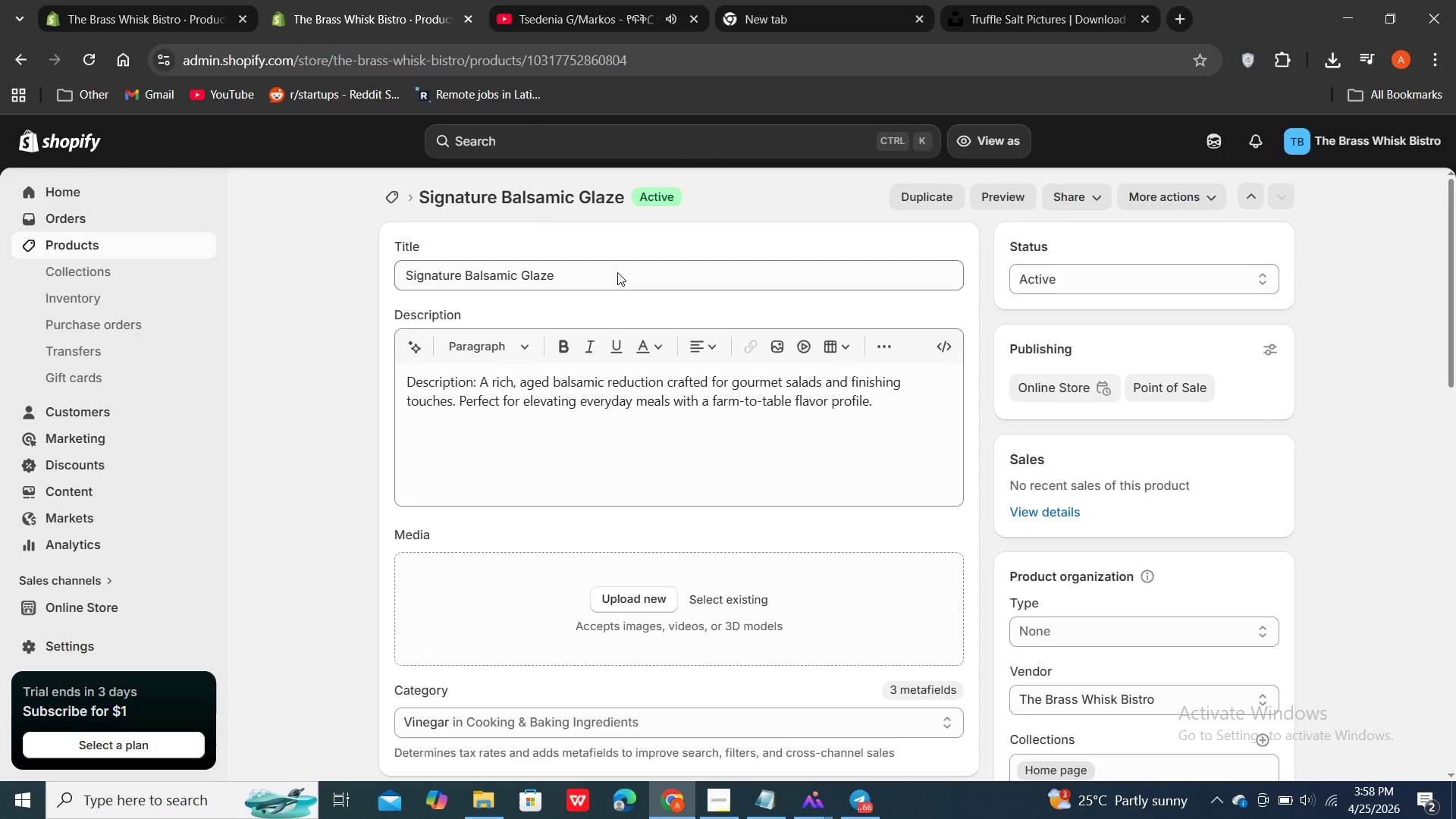 
left_click([617, 272])
 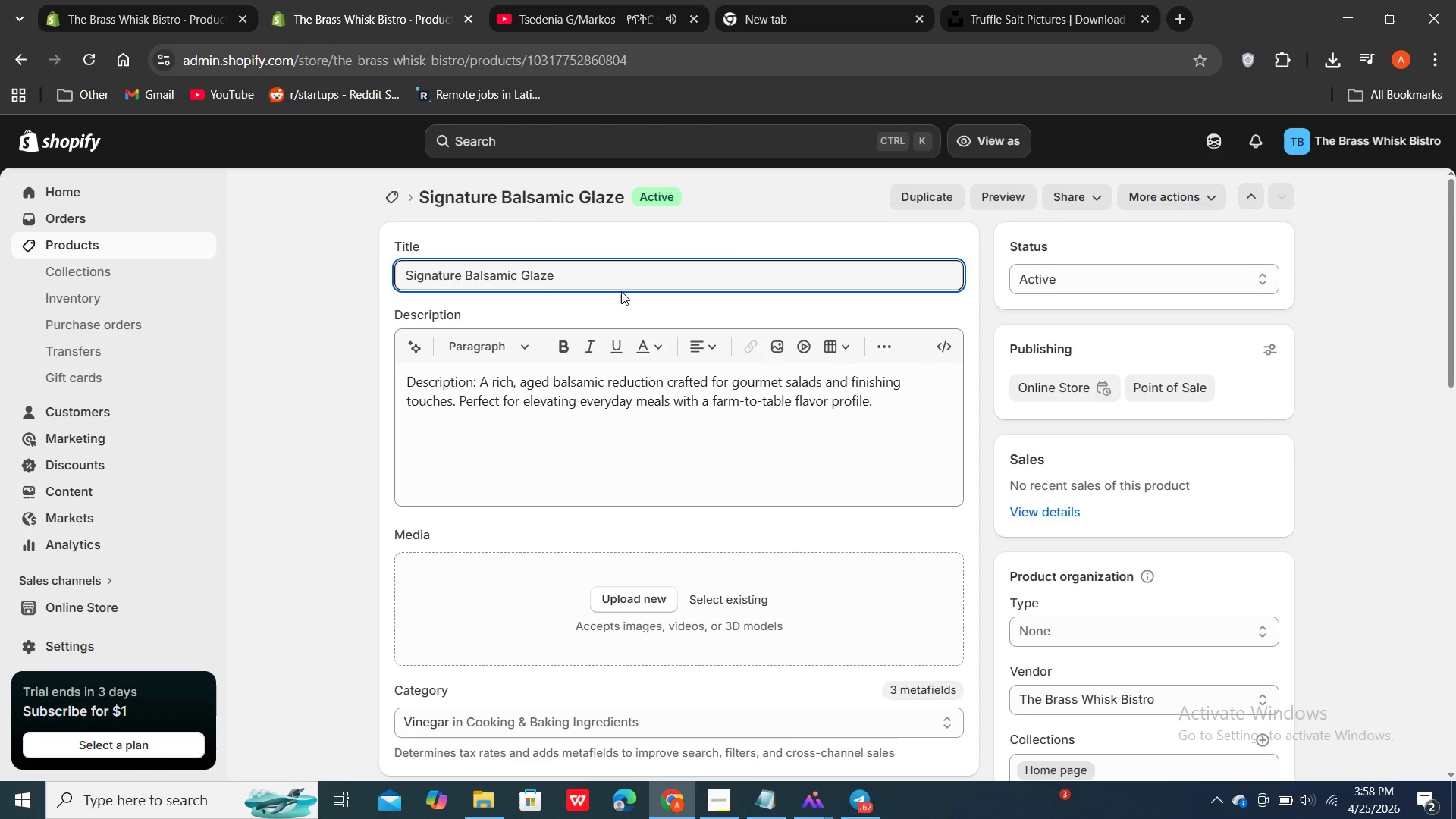 
wait(28.55)
 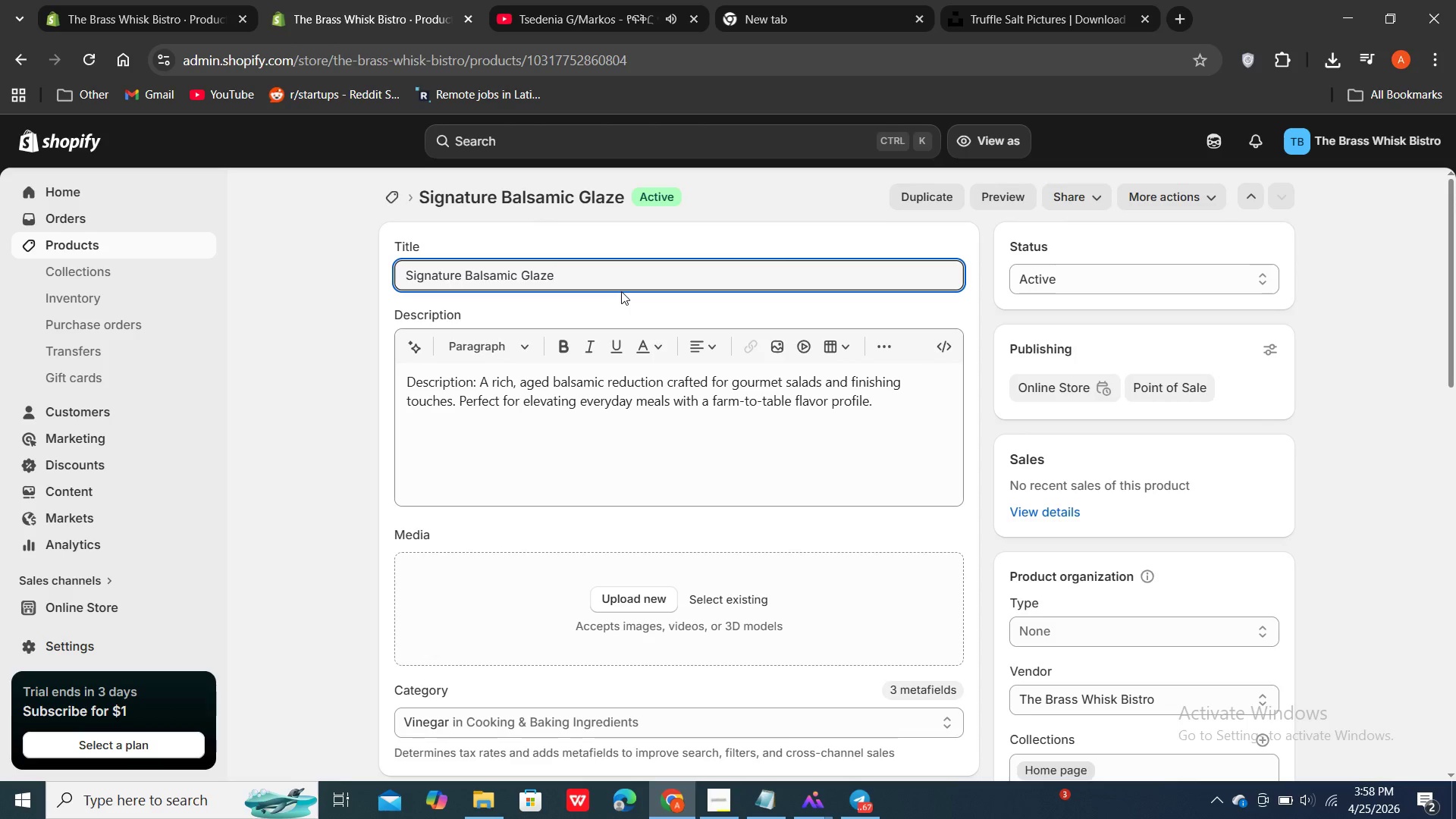 
key(Control+A)
 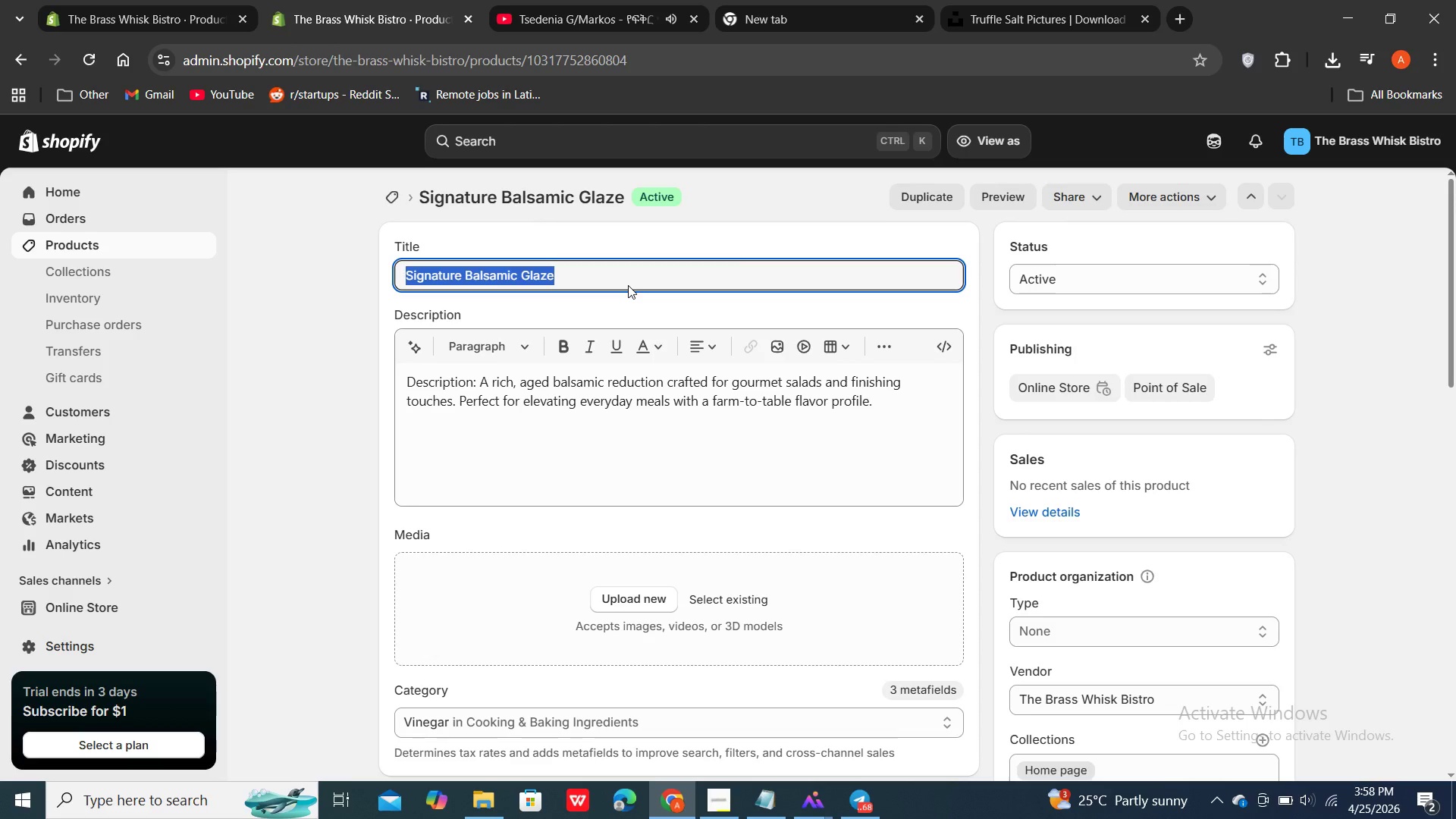 
key(Control+C)
 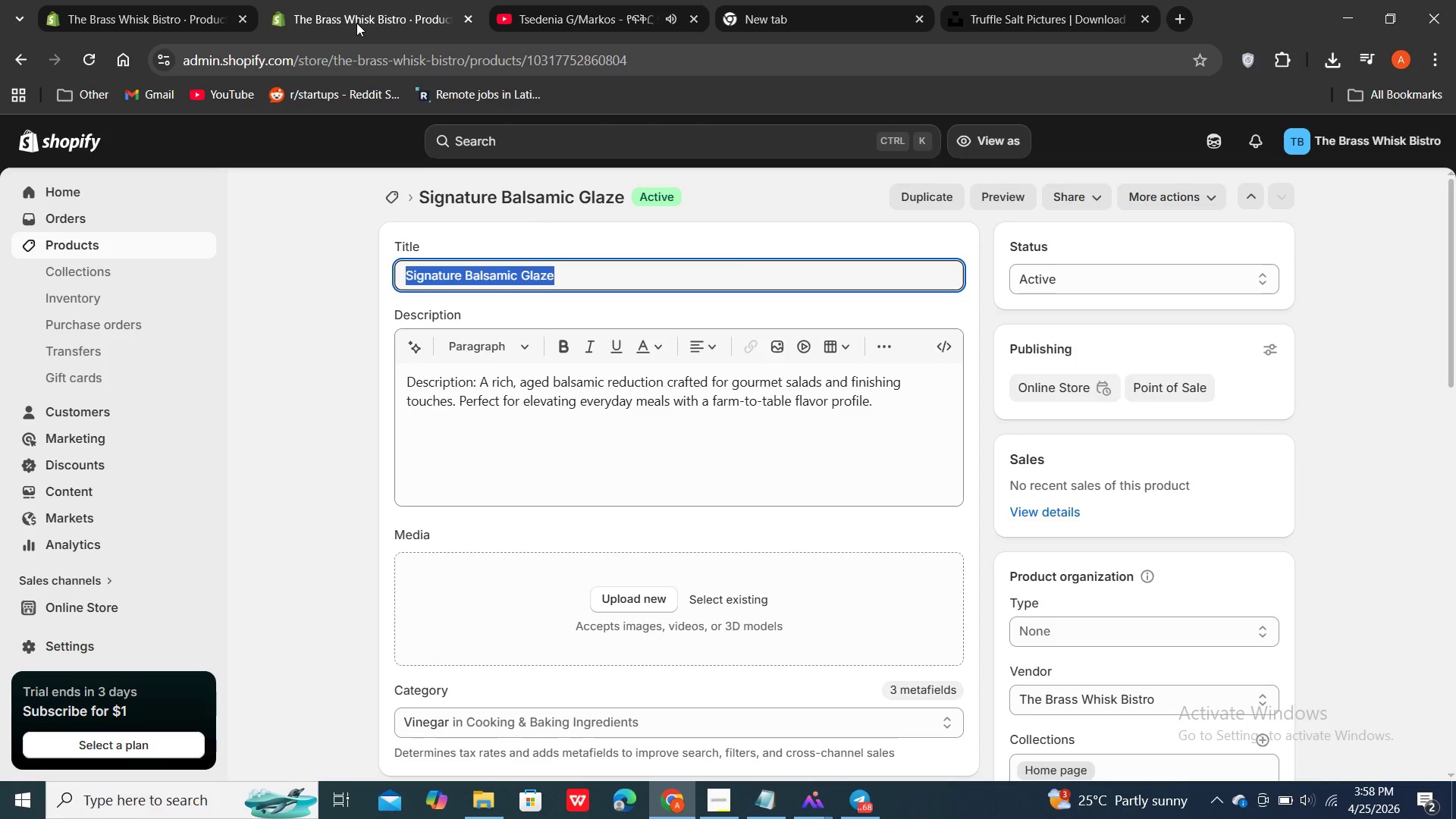 
double_click([356, 23])
 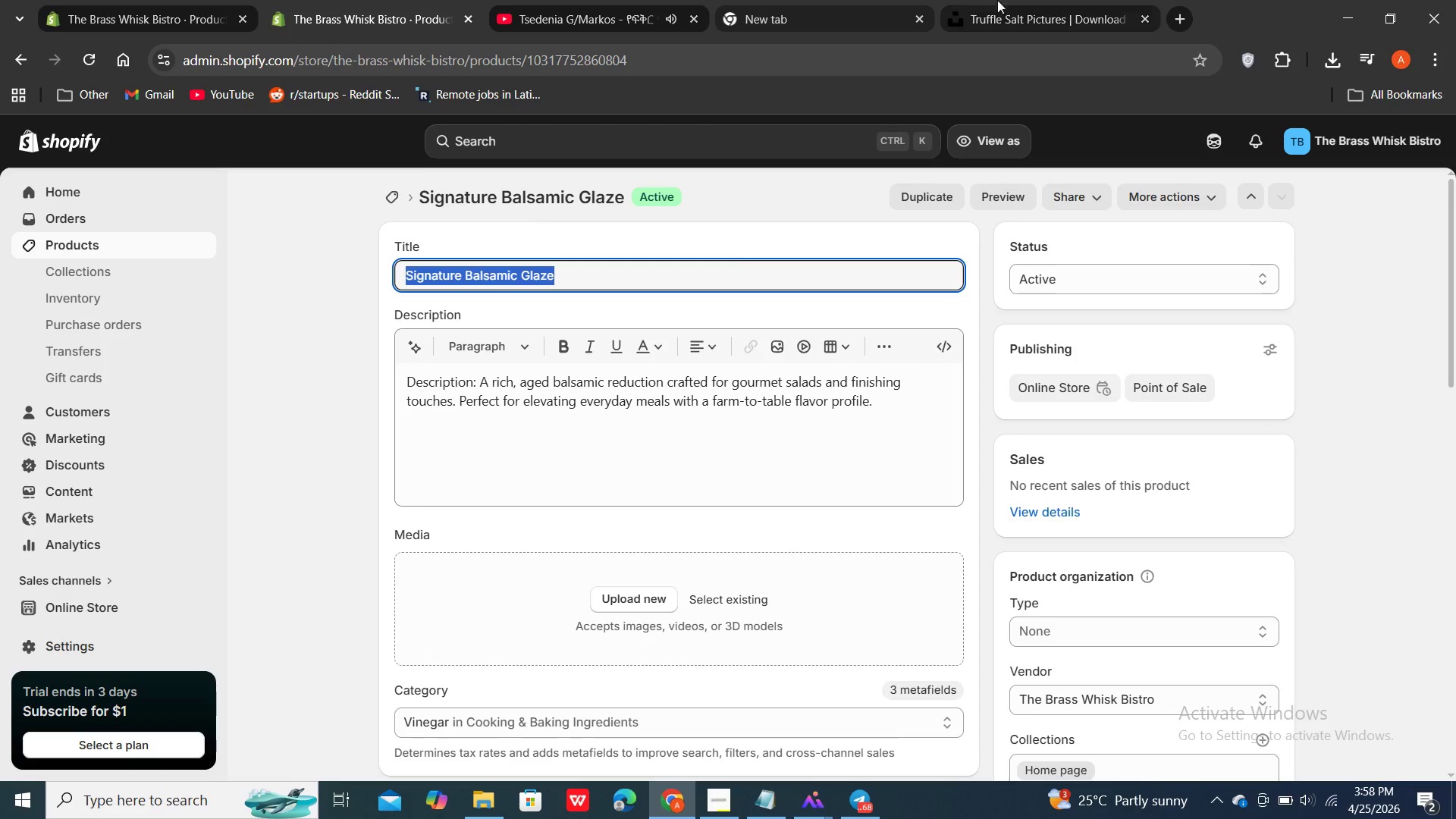 
double_click([1025, 32])
 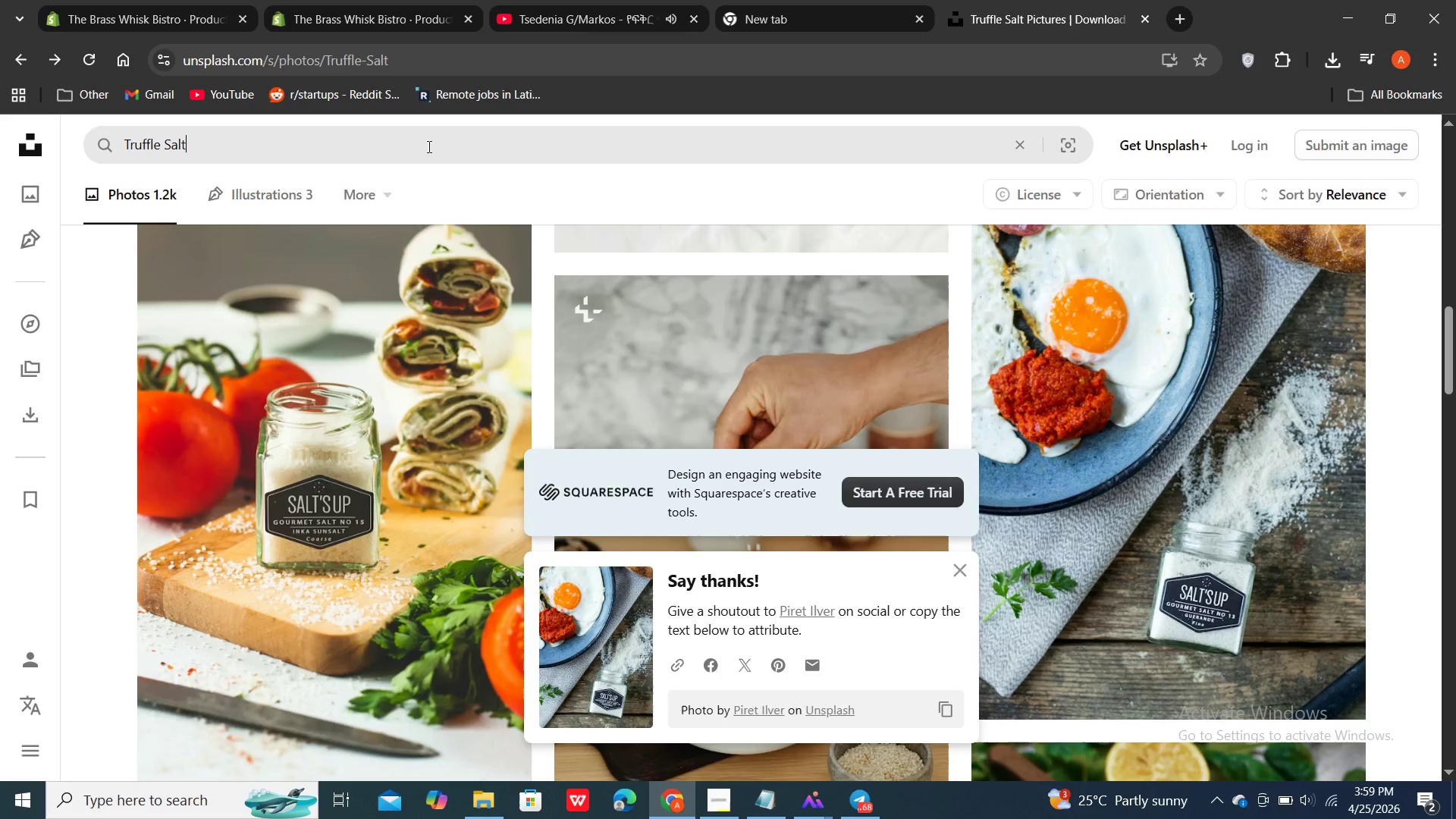 
left_click([428, 146])
 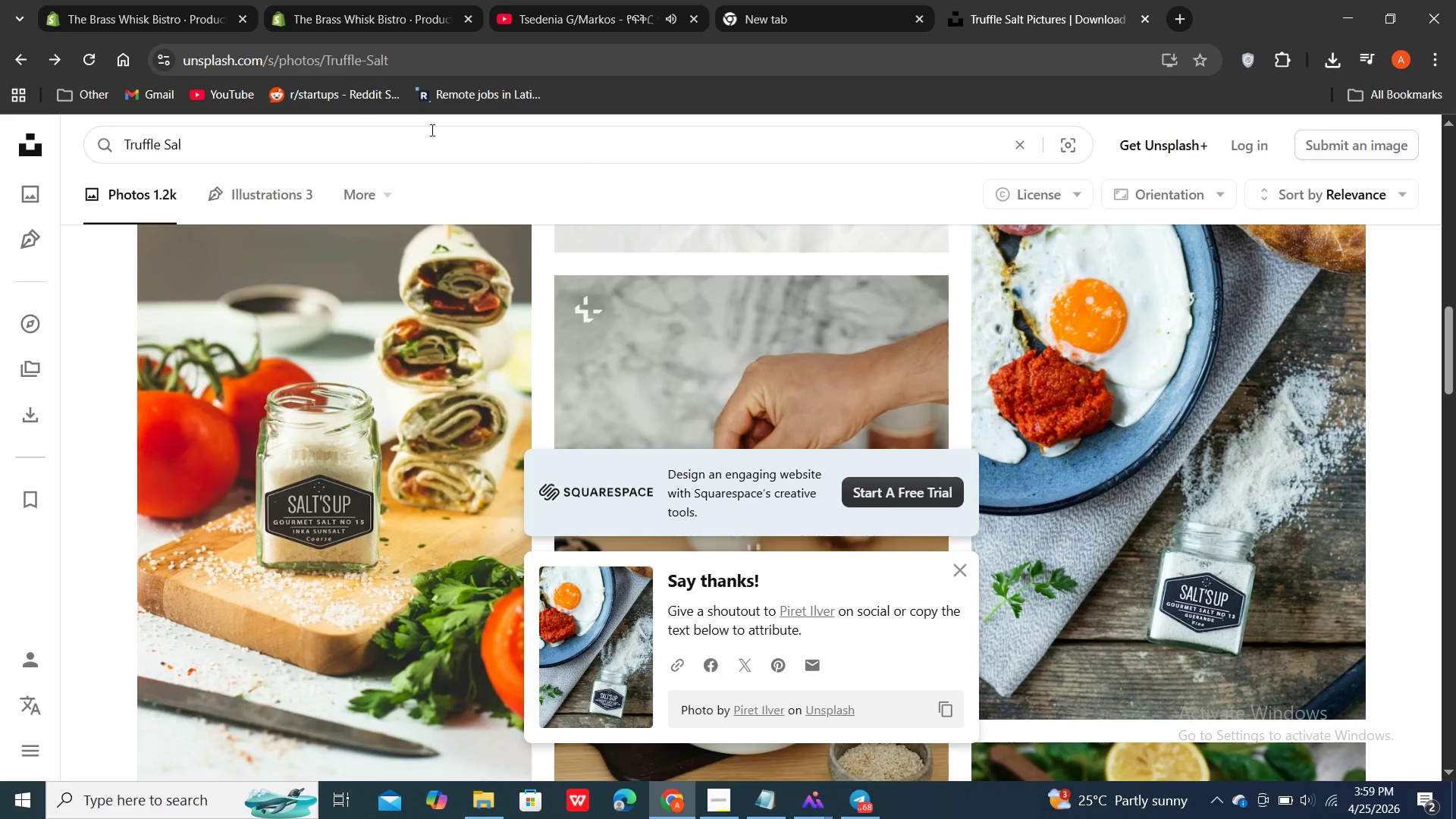 
hold_key(key=Backspace, duration=0.98)
 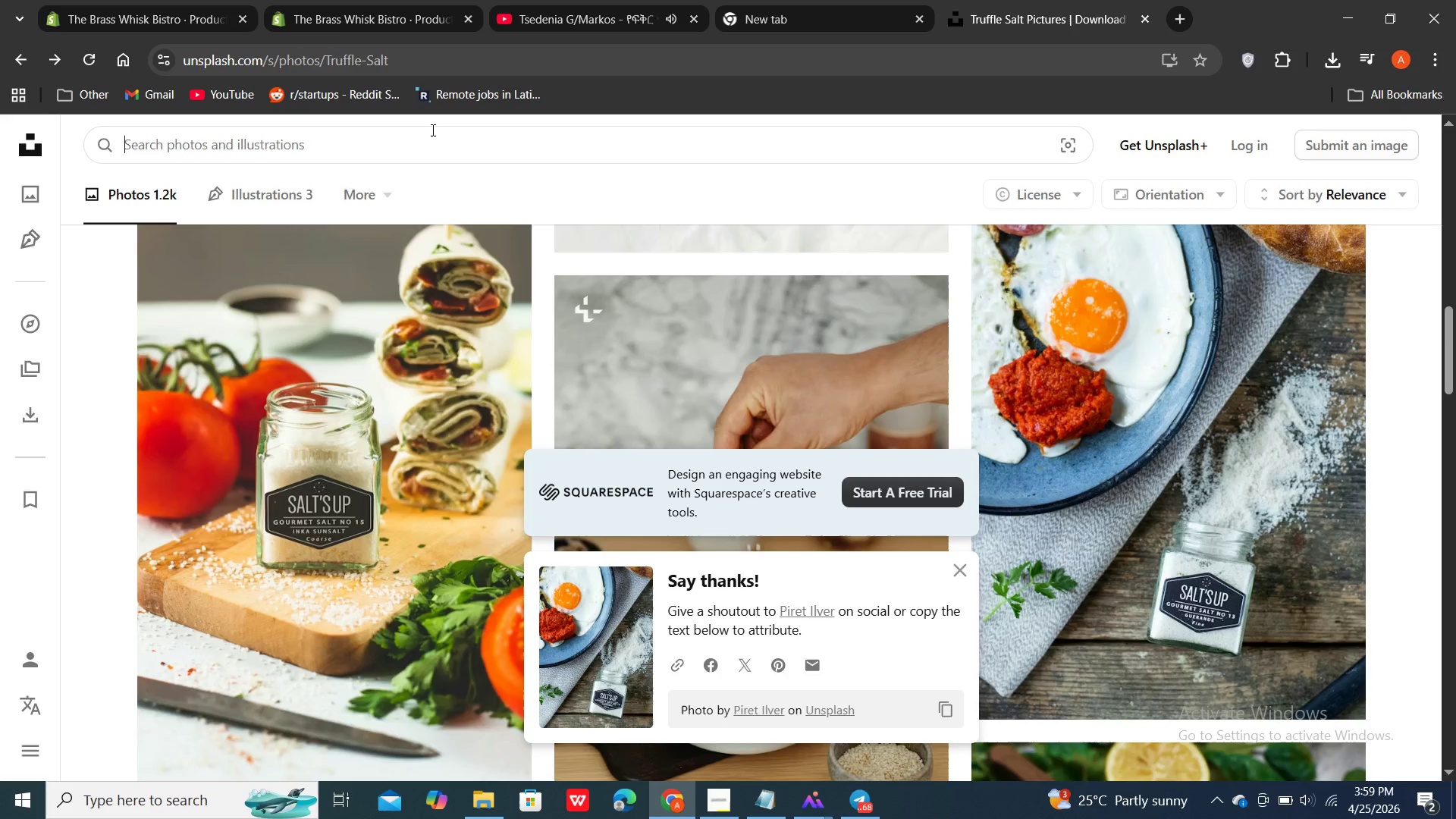 
key(Control+V)
 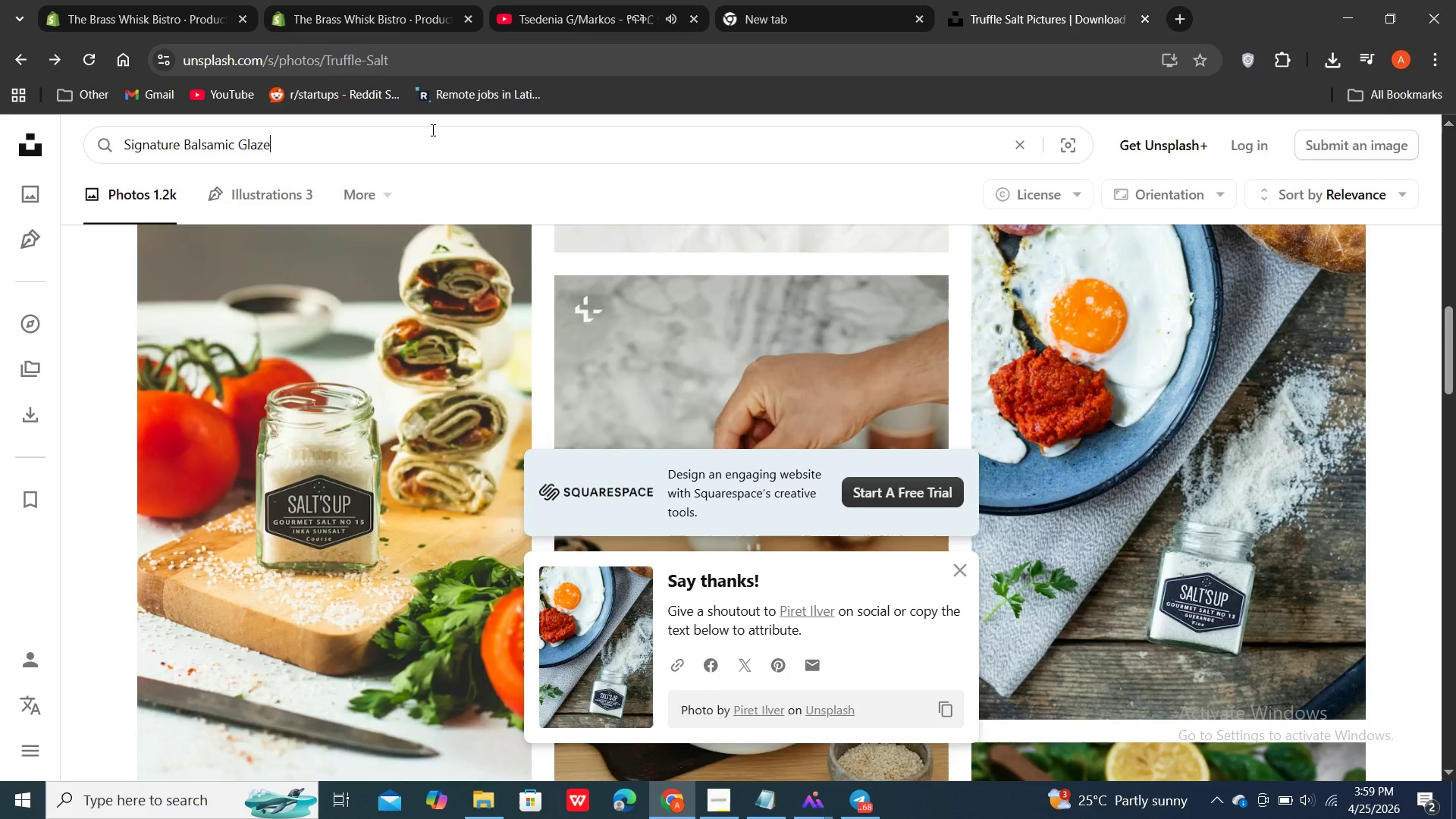 
key(NumpadEnter)
 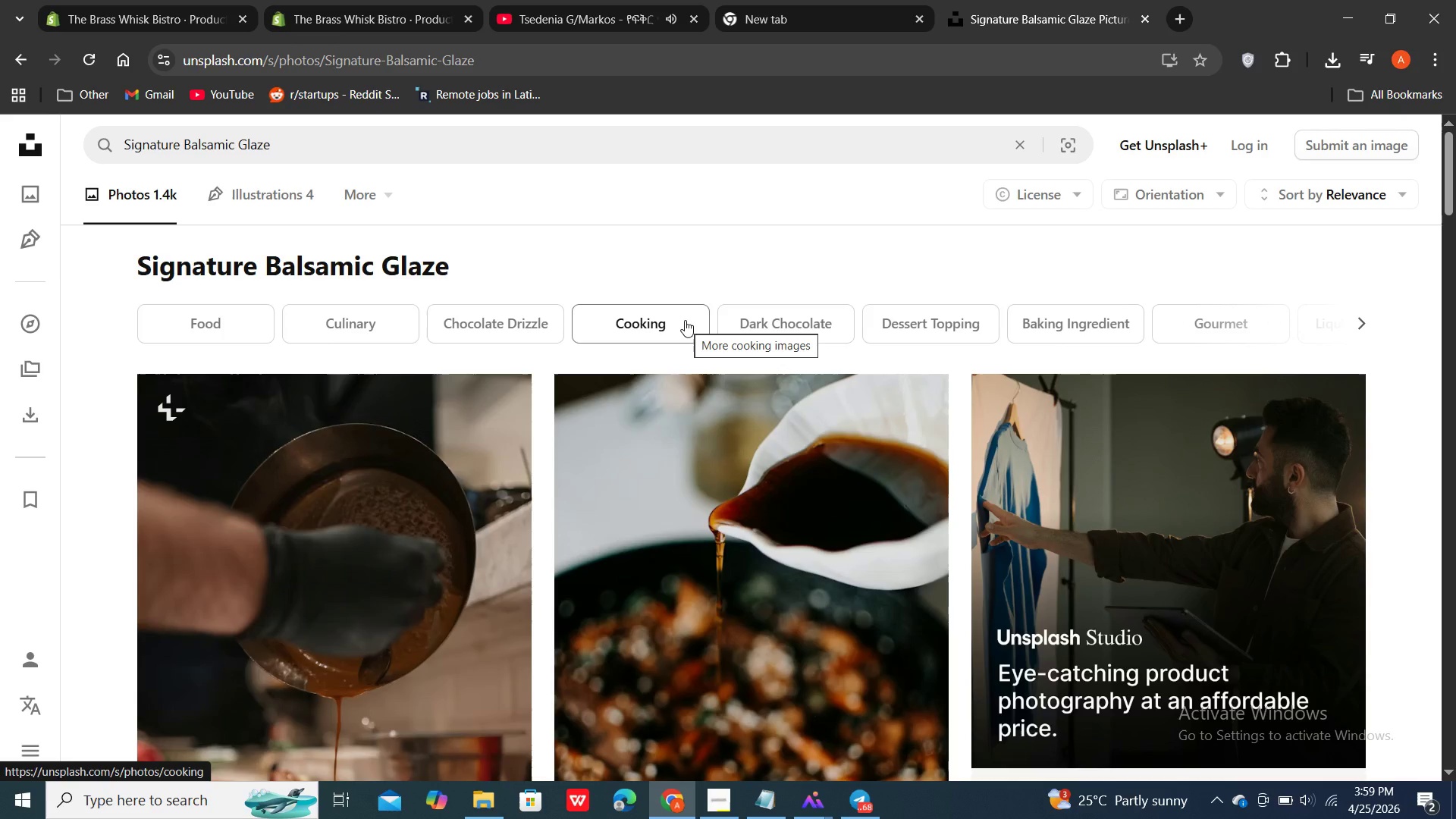 
scroll: coordinate [780, 423], scroll_direction: down, amount: 6.0
 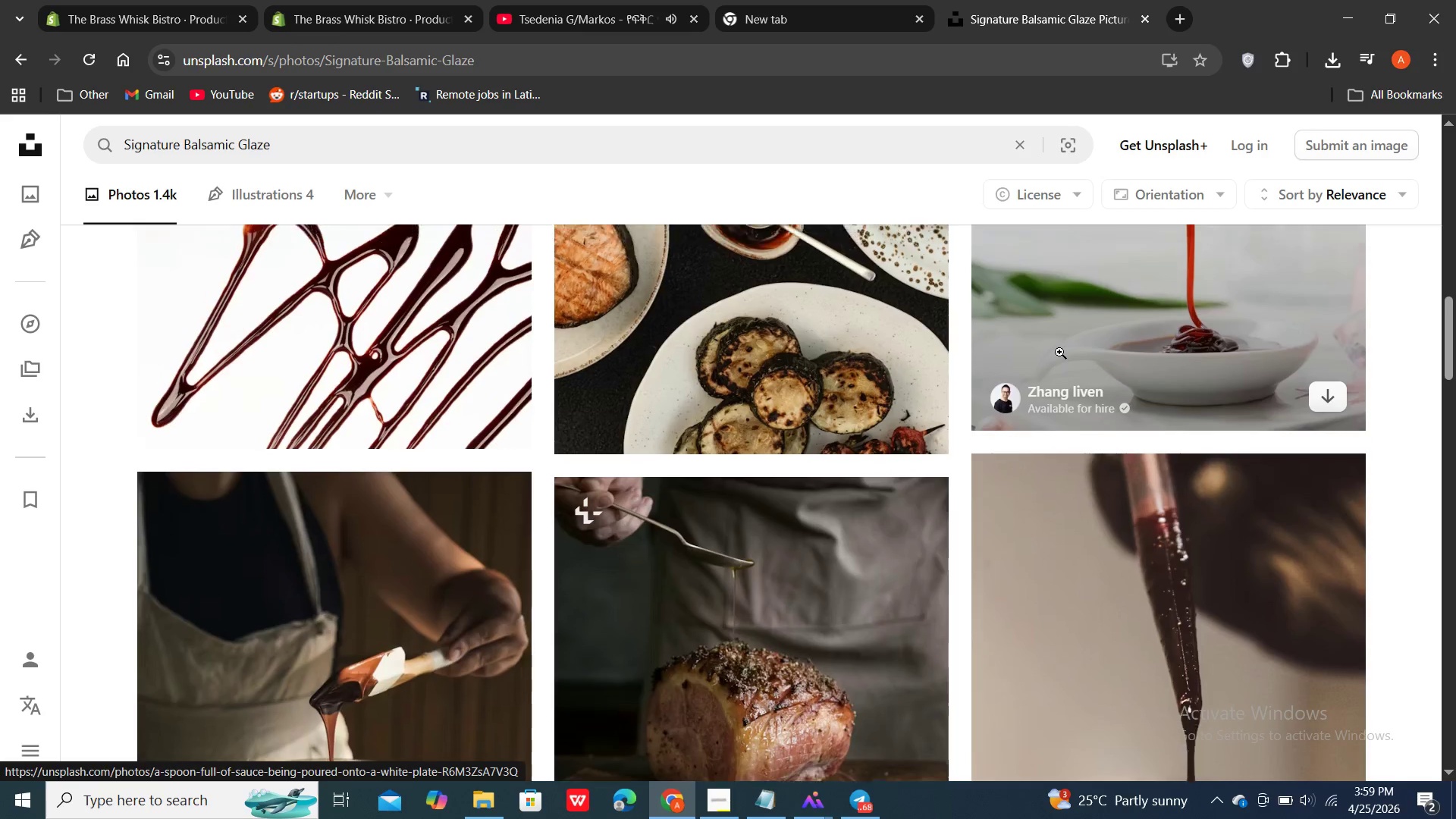 
scroll: coordinate [1059, 352], scroll_direction: up, amount: 3.0
 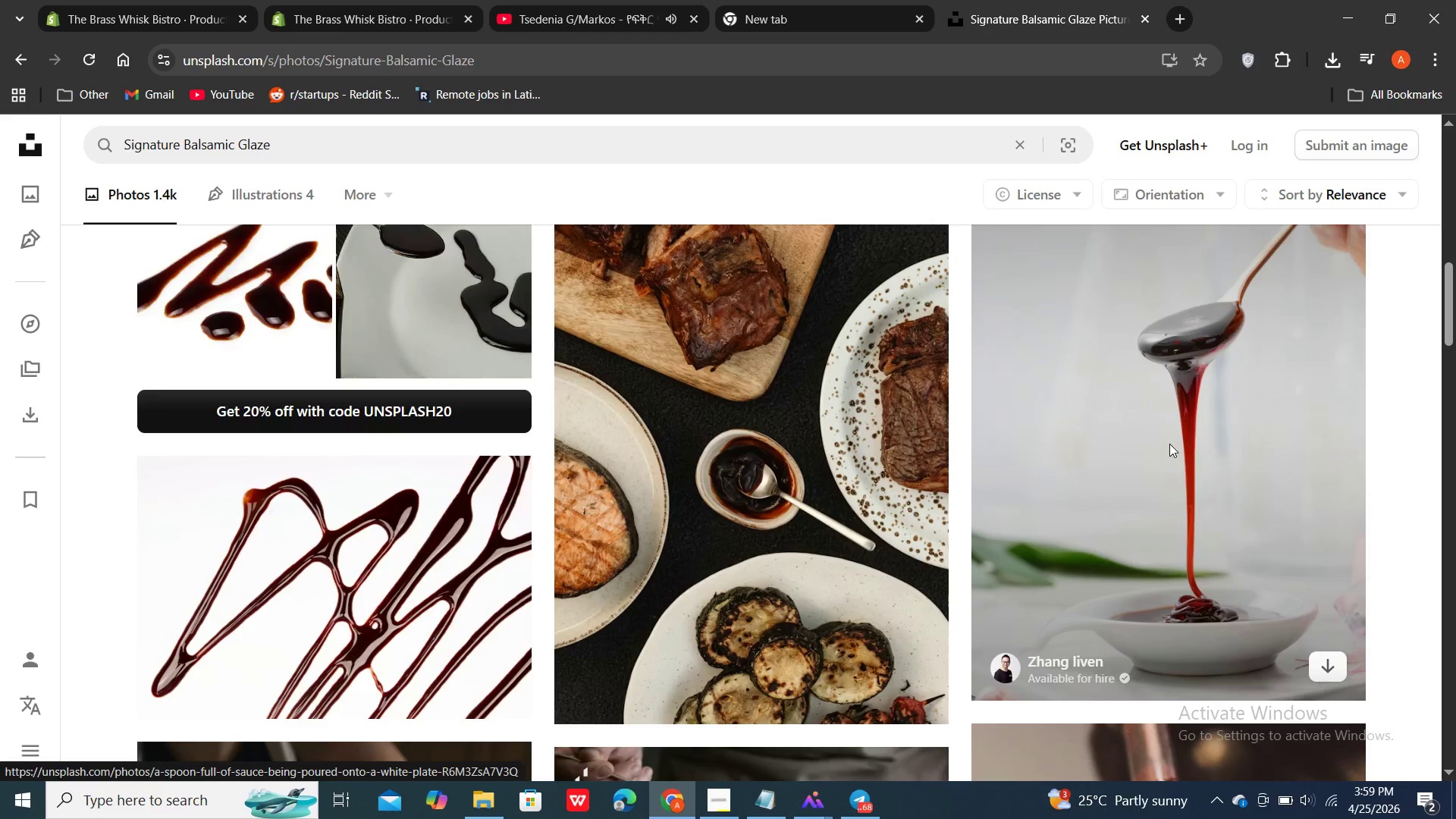 
double_click([1169, 444])
 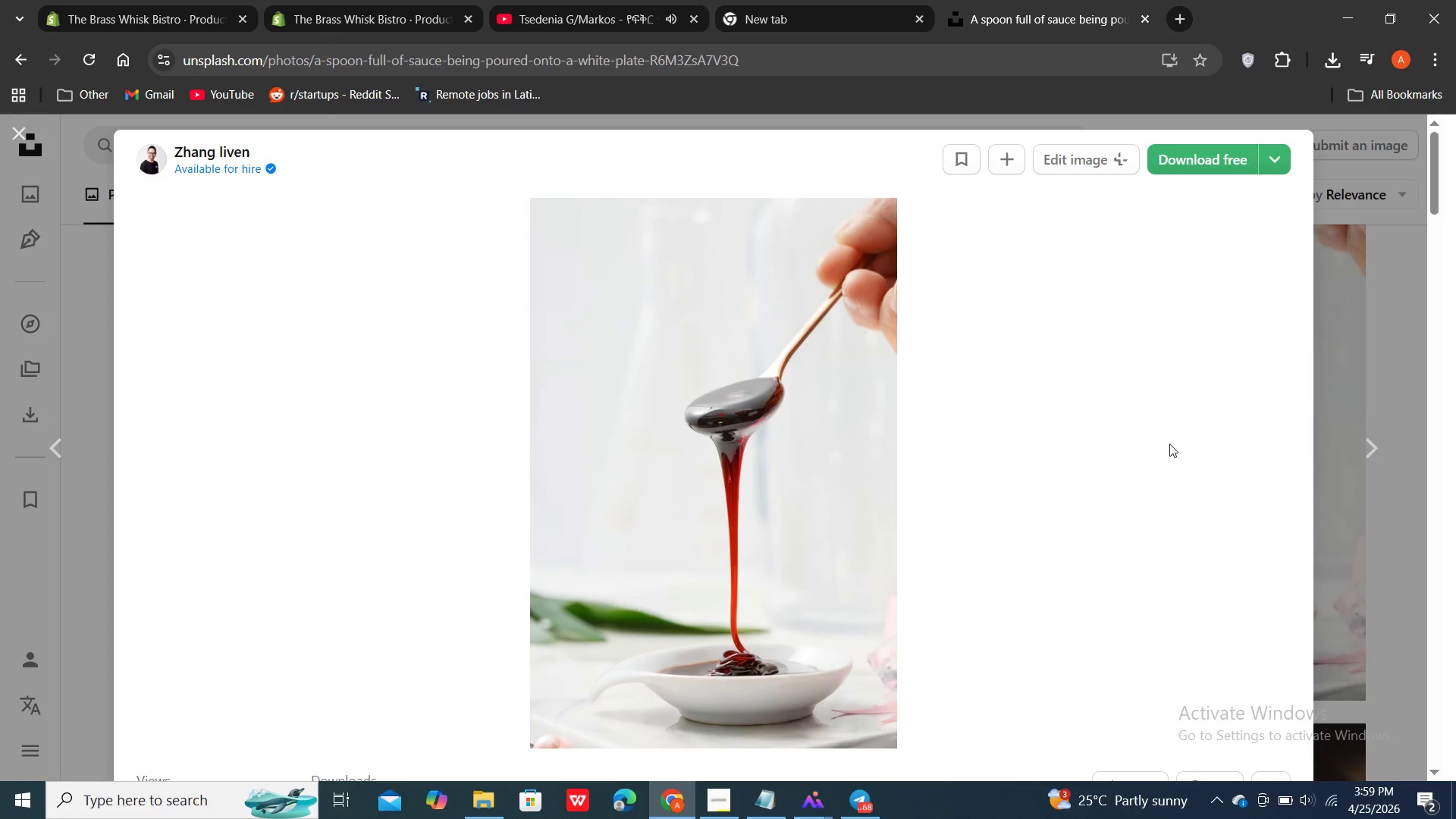 
scroll: coordinate [1169, 444], scroll_direction: down, amount: 2.0
 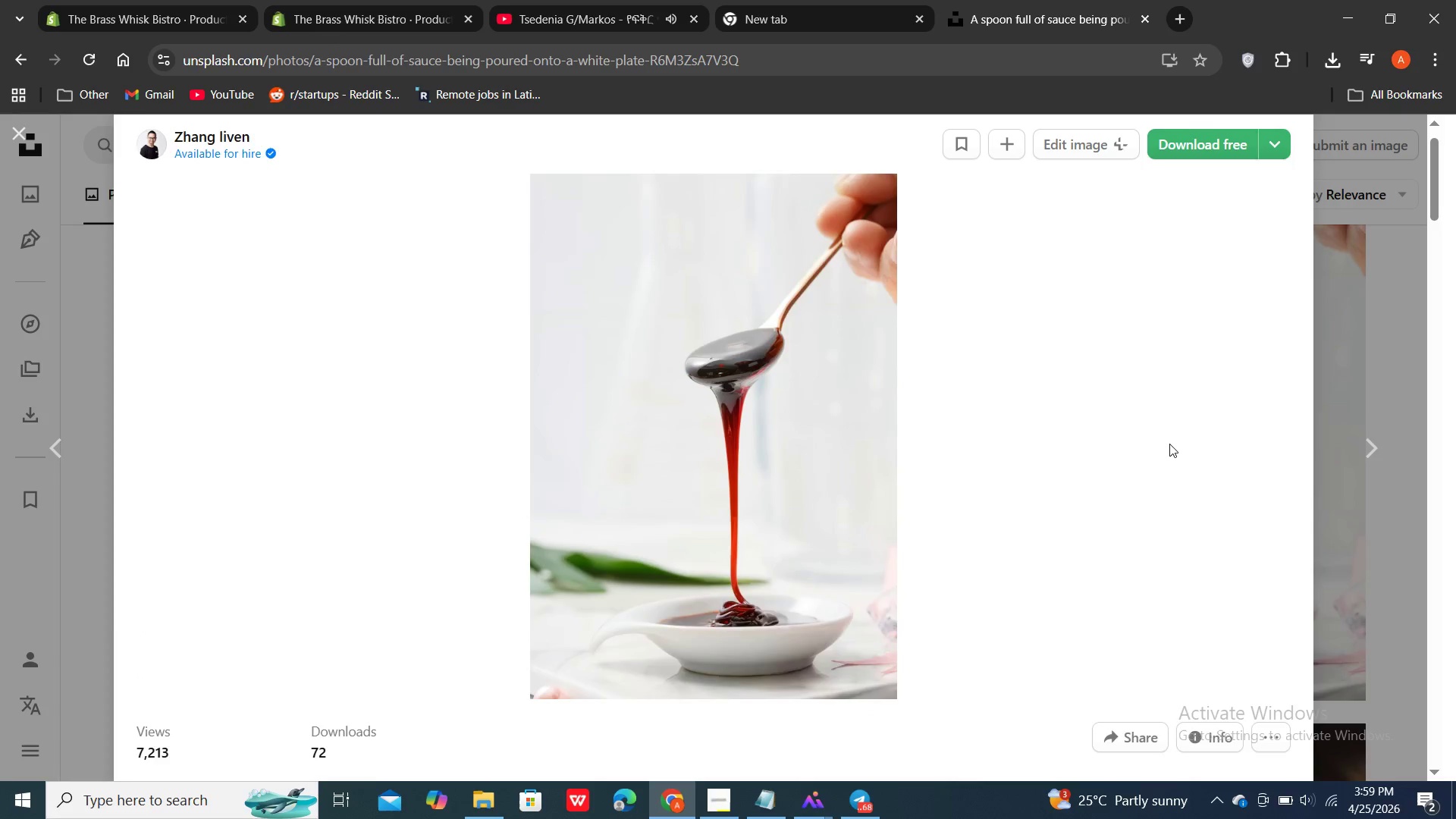 
scroll: coordinate [1169, 444], scroll_direction: none, amount: 0.0
 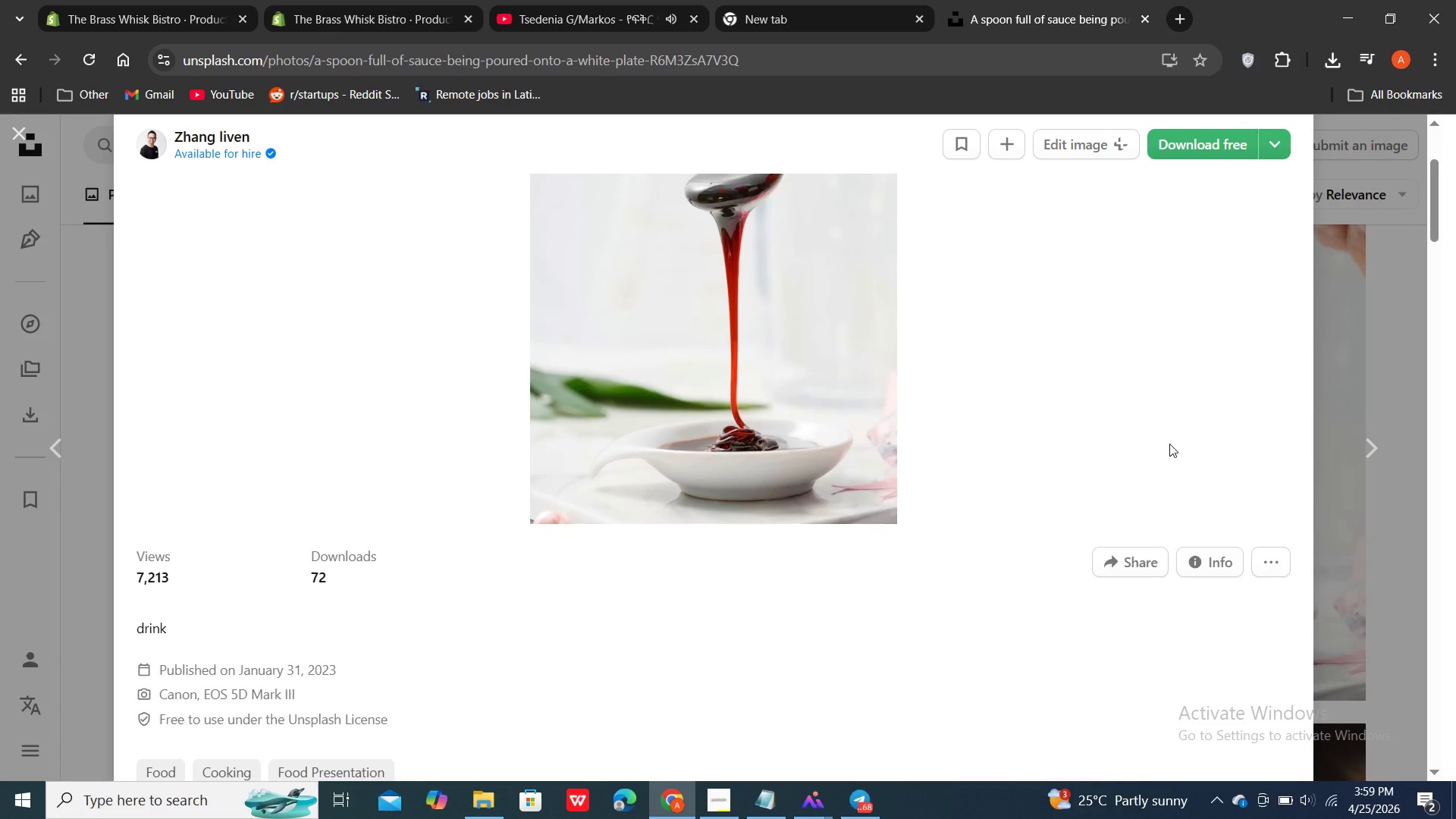 
scroll: coordinate [1169, 444], scroll_direction: down, amount: 1.0
 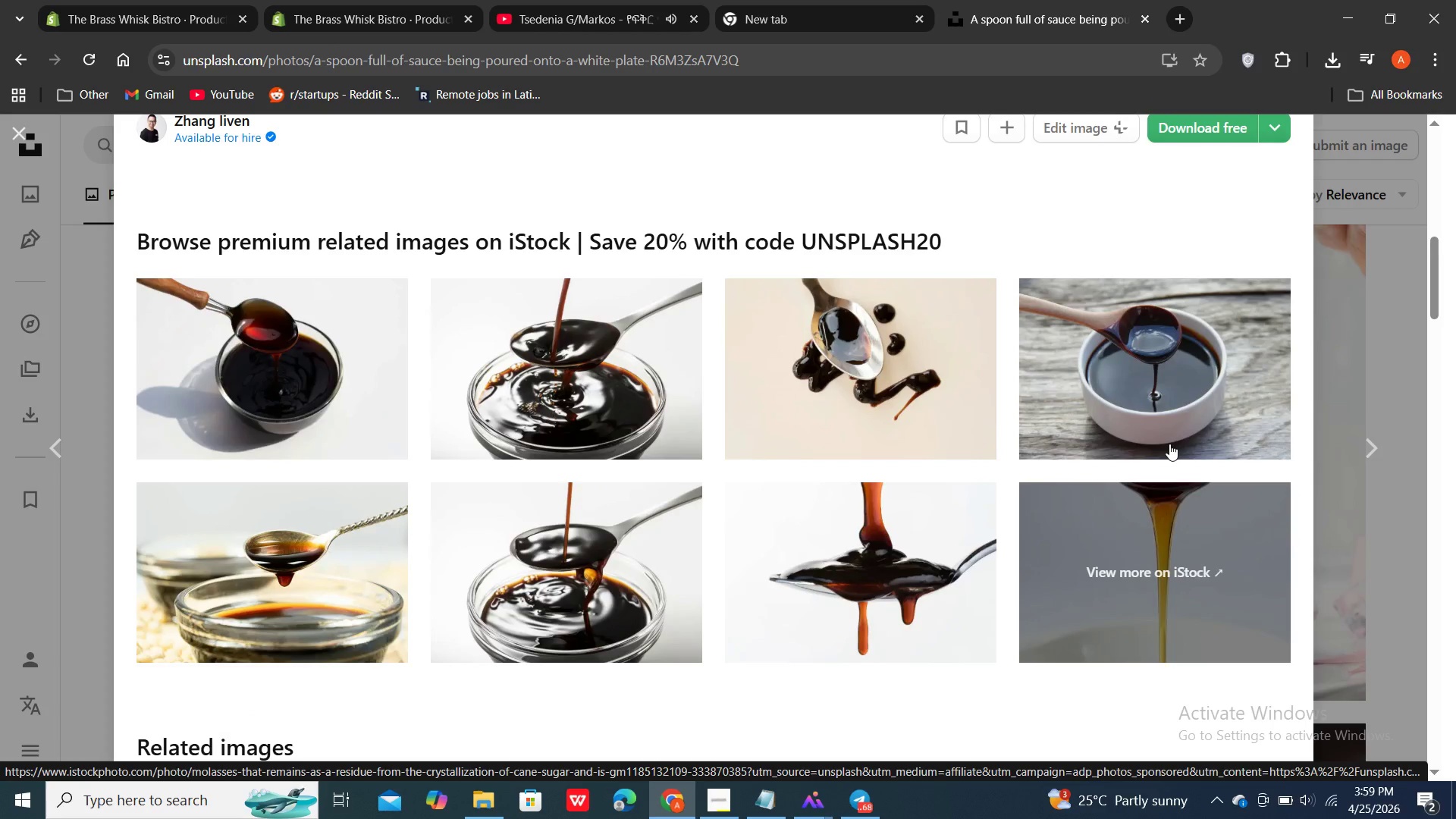 
scroll: coordinate [1169, 444], scroll_direction: up, amount: 10.0
 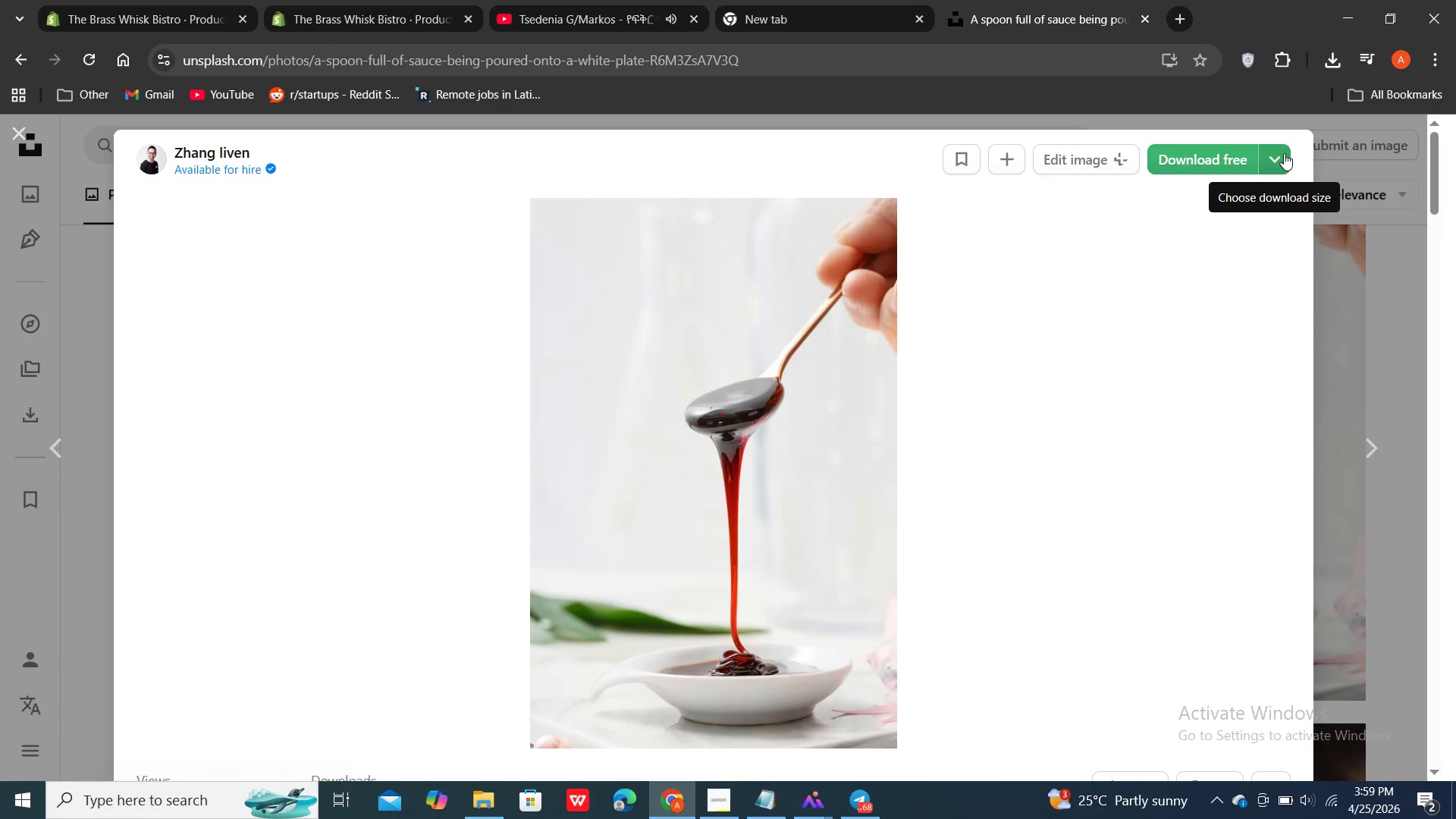 
left_click([1284, 153])
 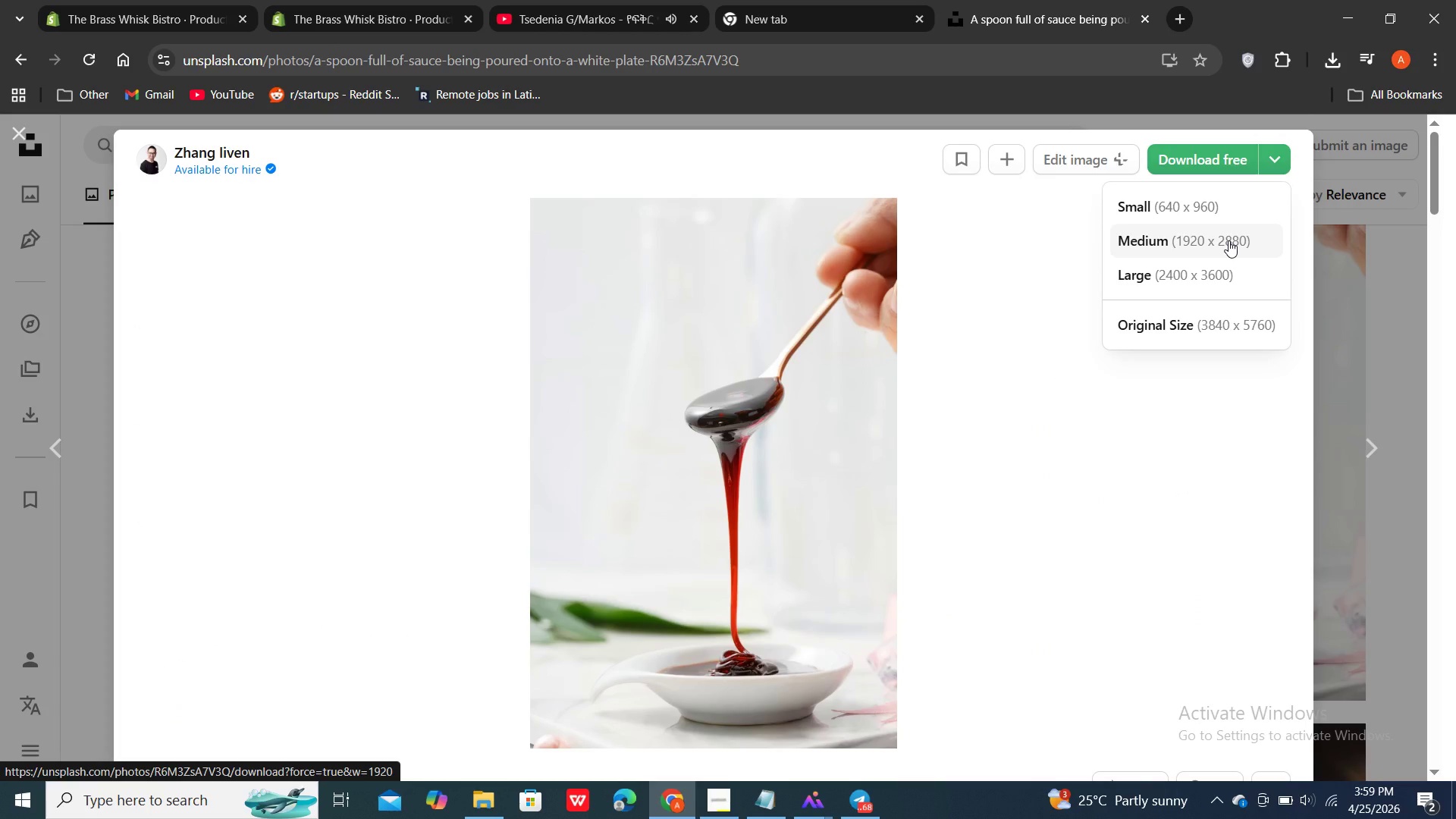 
double_click([1228, 240])
 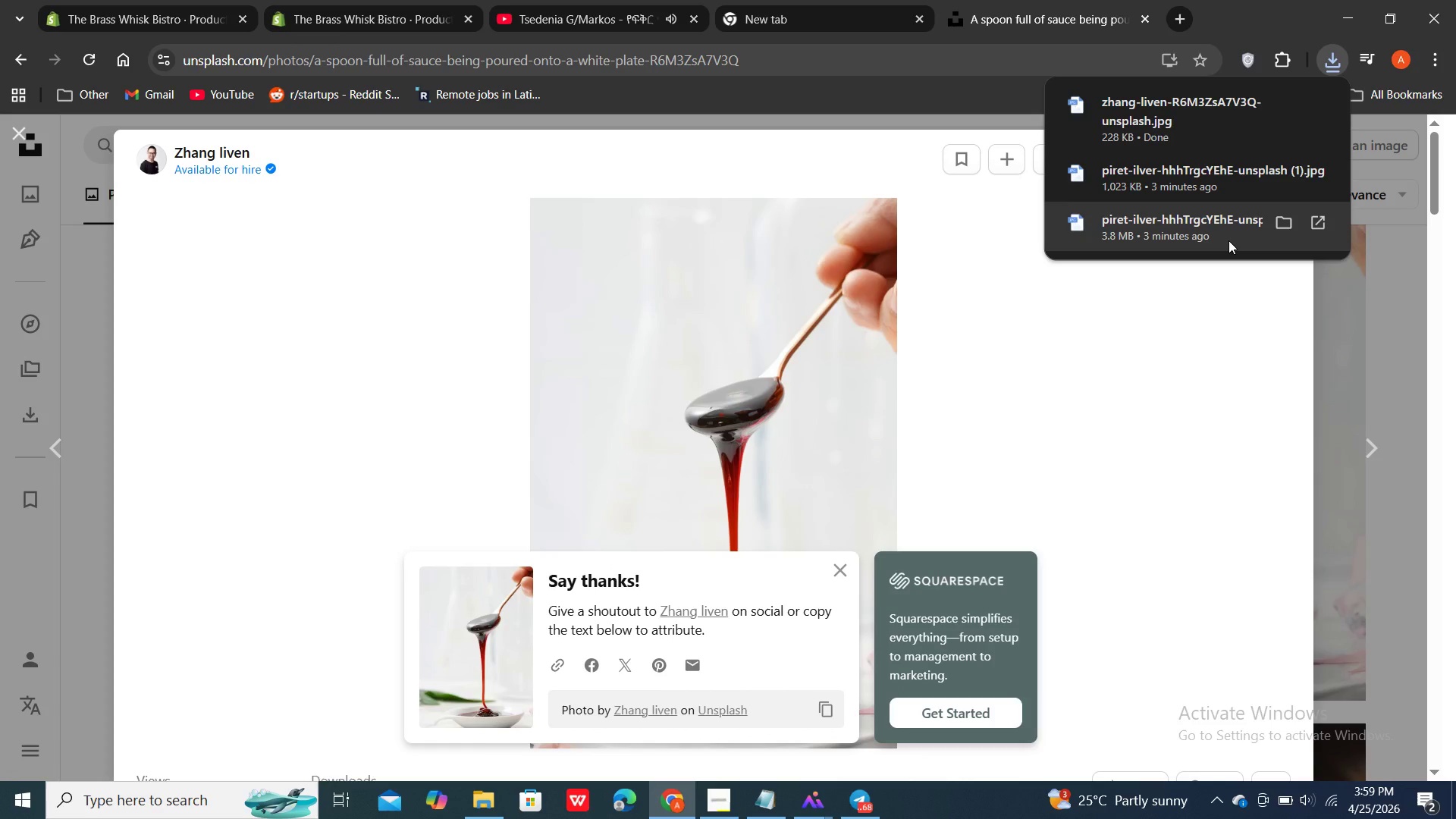 
wait(6.2)
 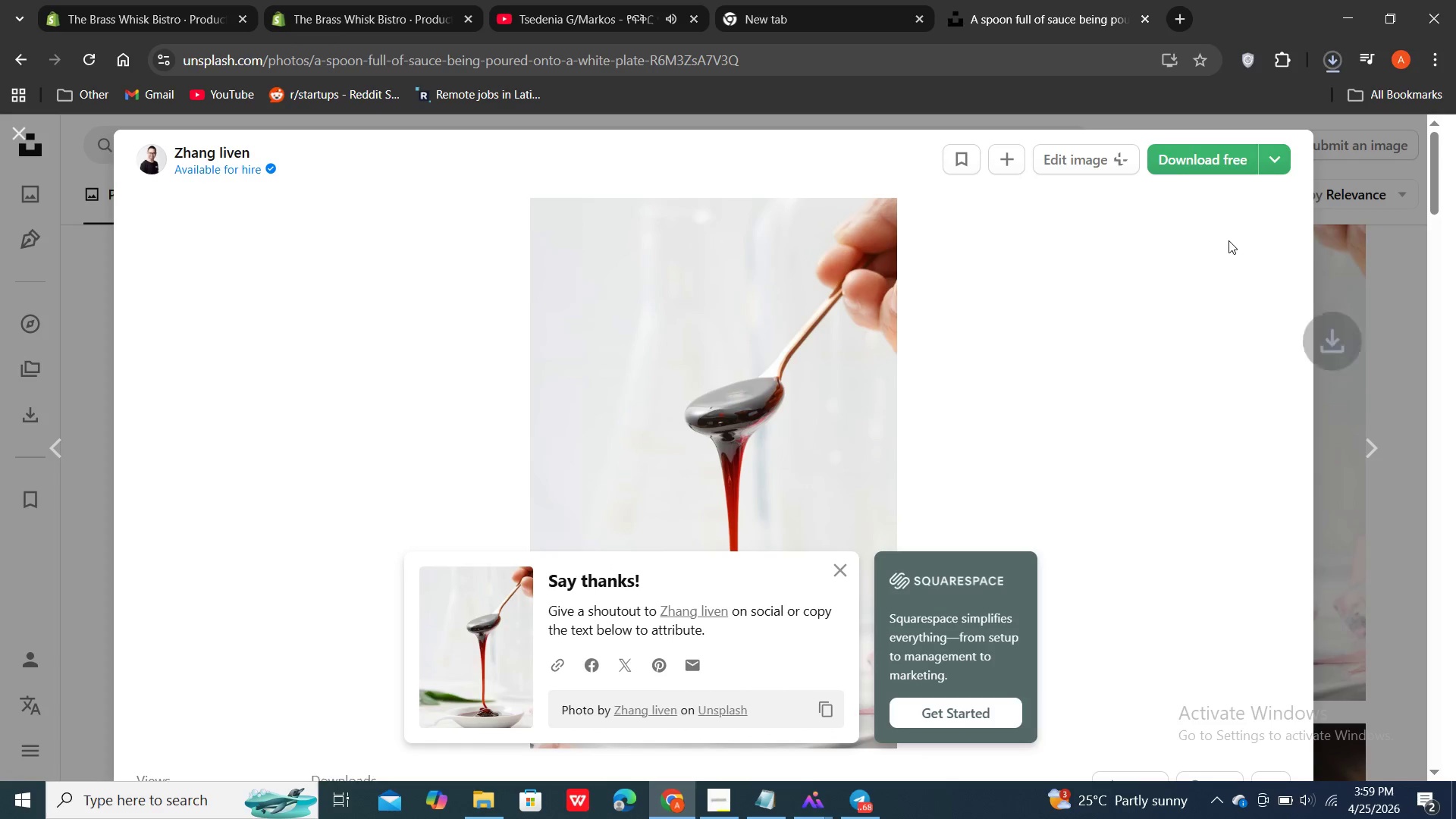 
left_click([369, 13])
 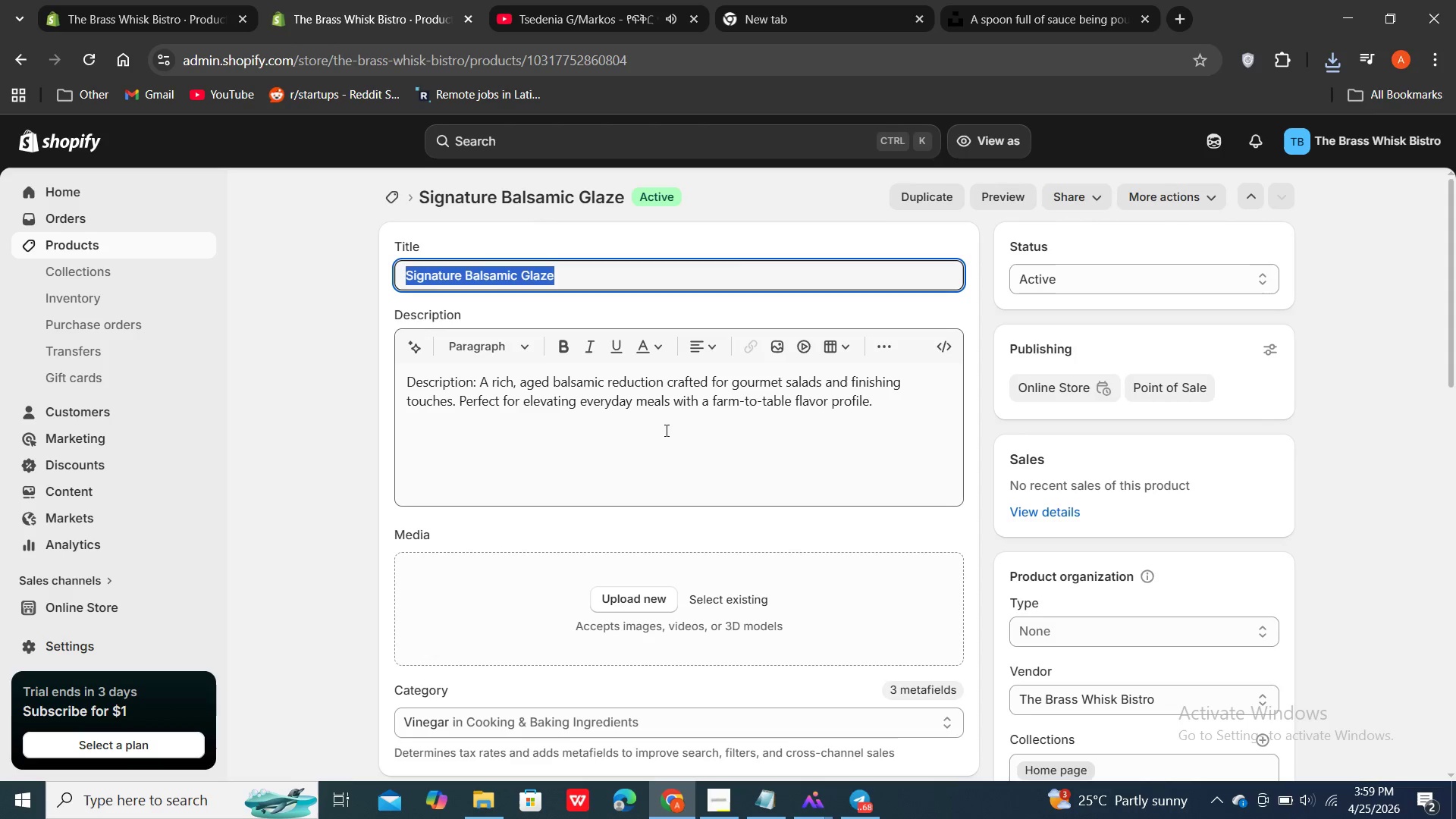 
scroll: coordinate [666, 430], scroll_direction: down, amount: 1.0
 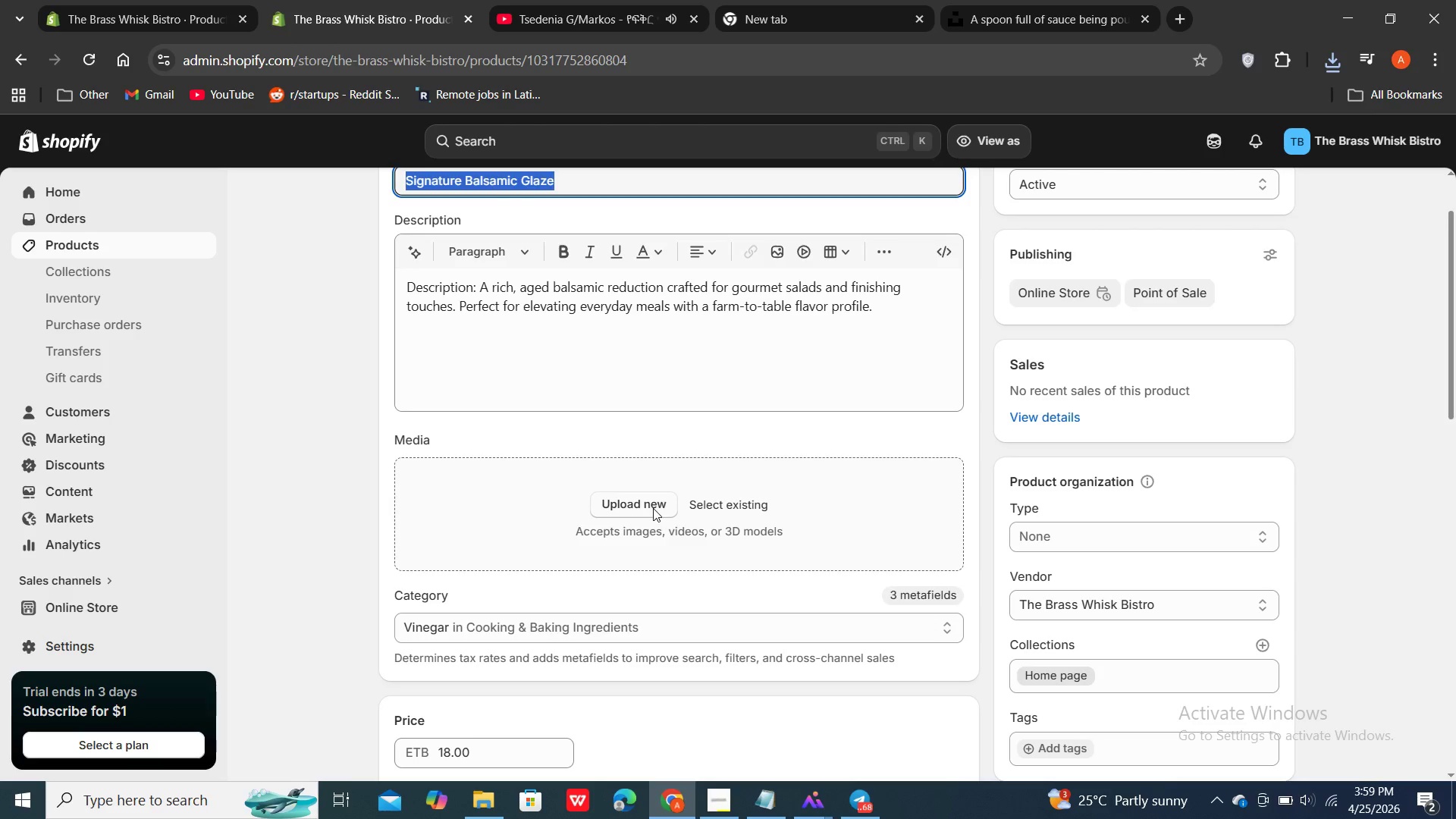 
left_click([653, 508])
 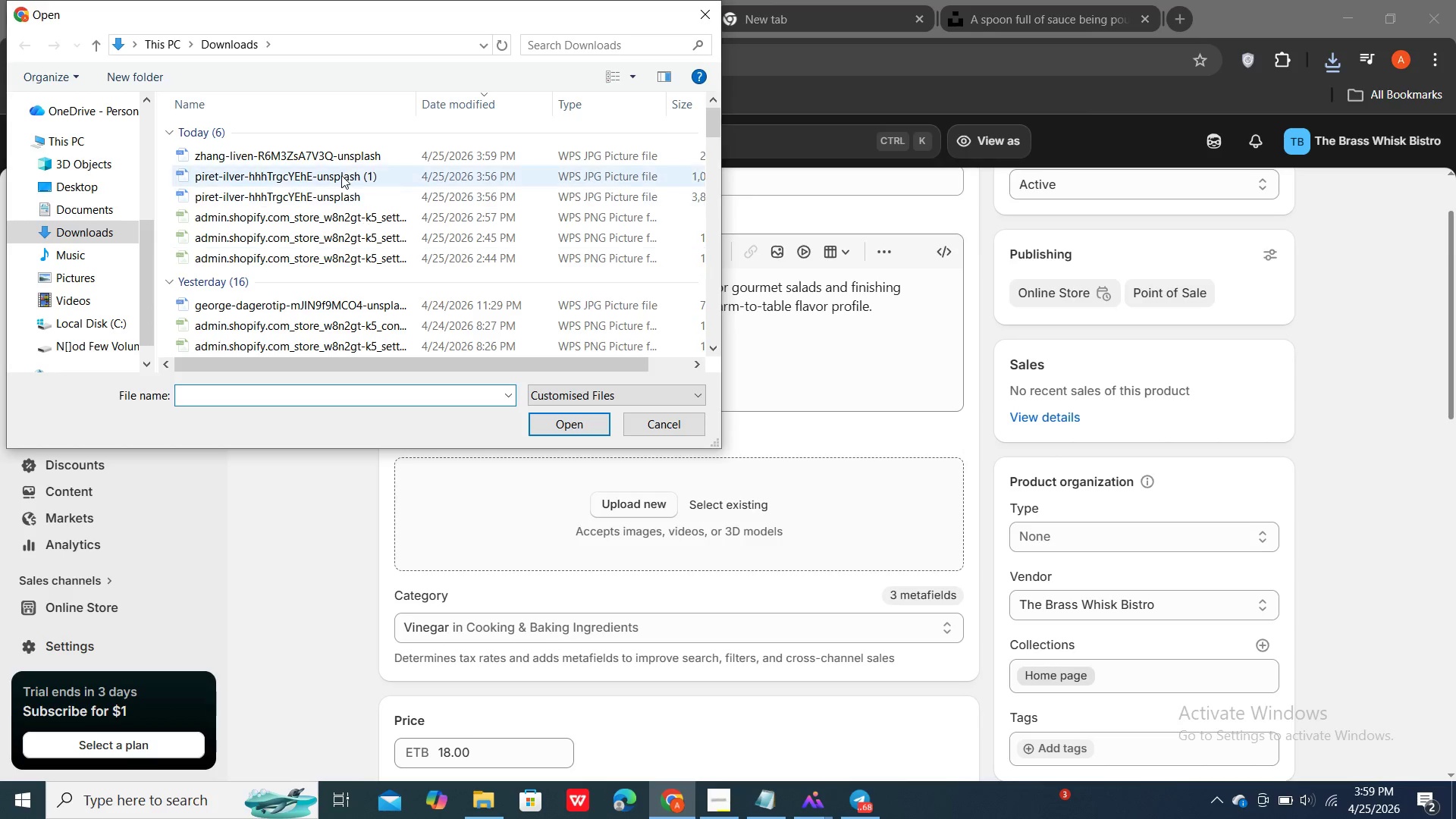 
wait(5.42)
 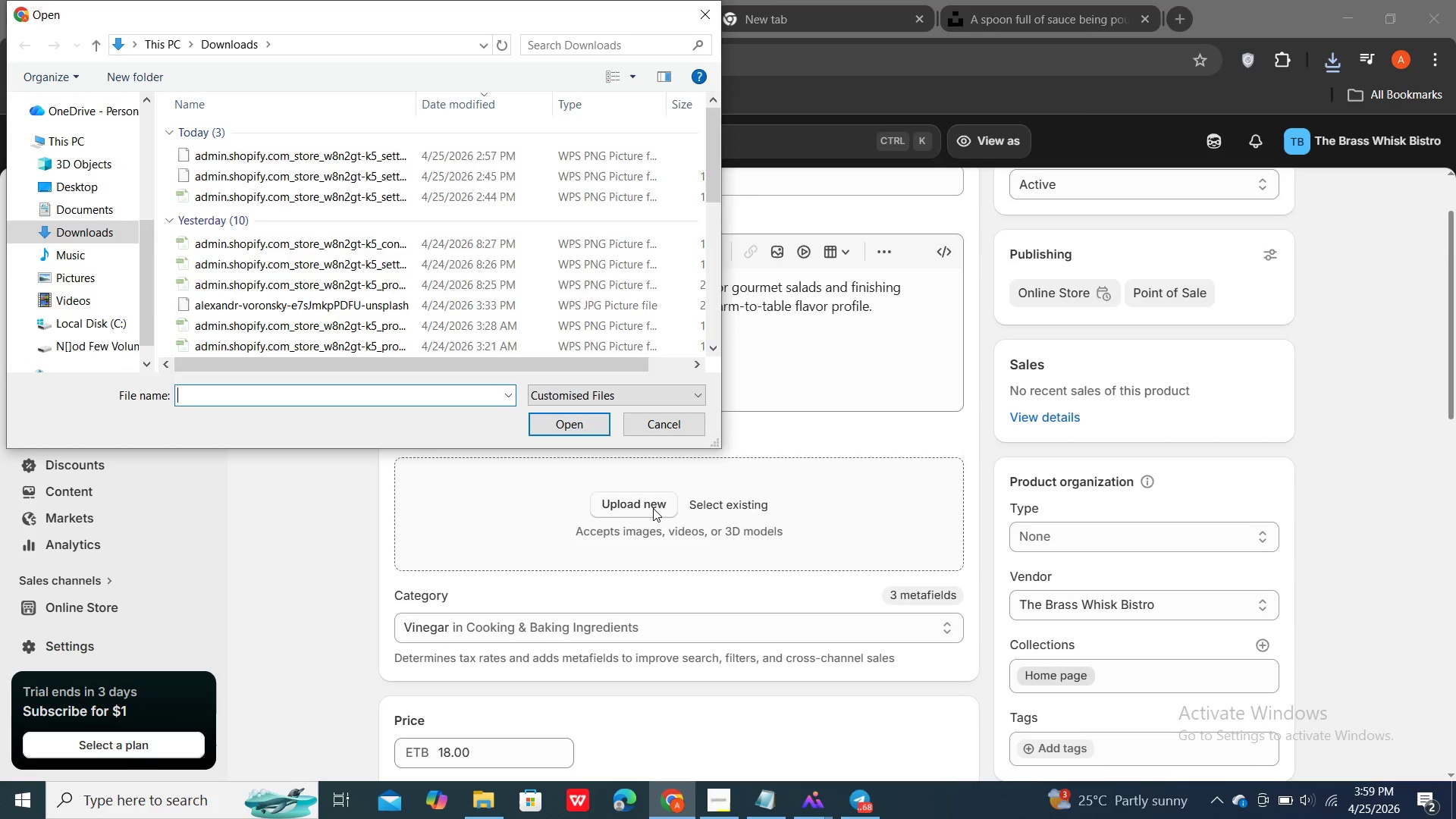 
double_click([336, 157])
 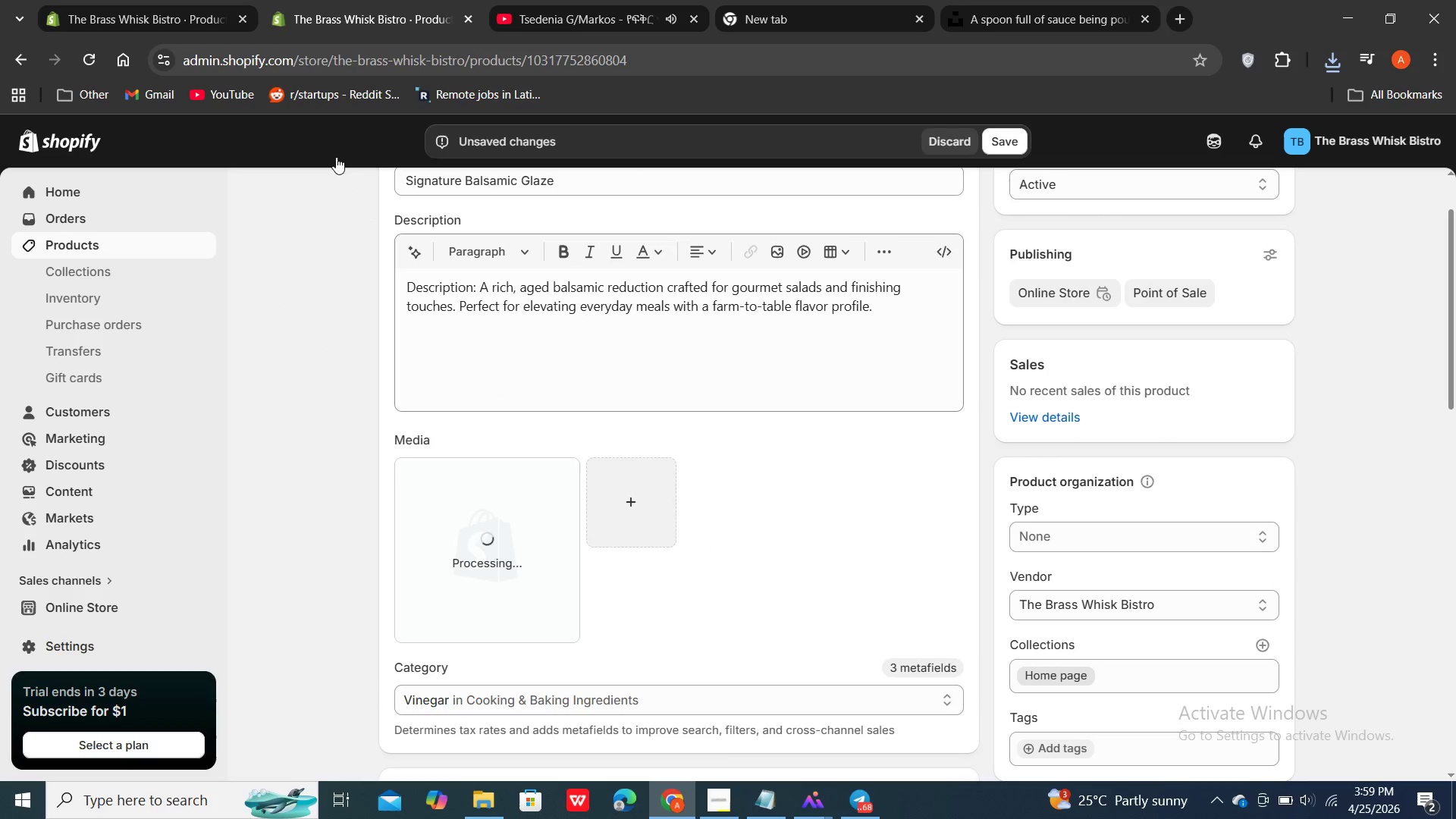 
wait(10.09)
 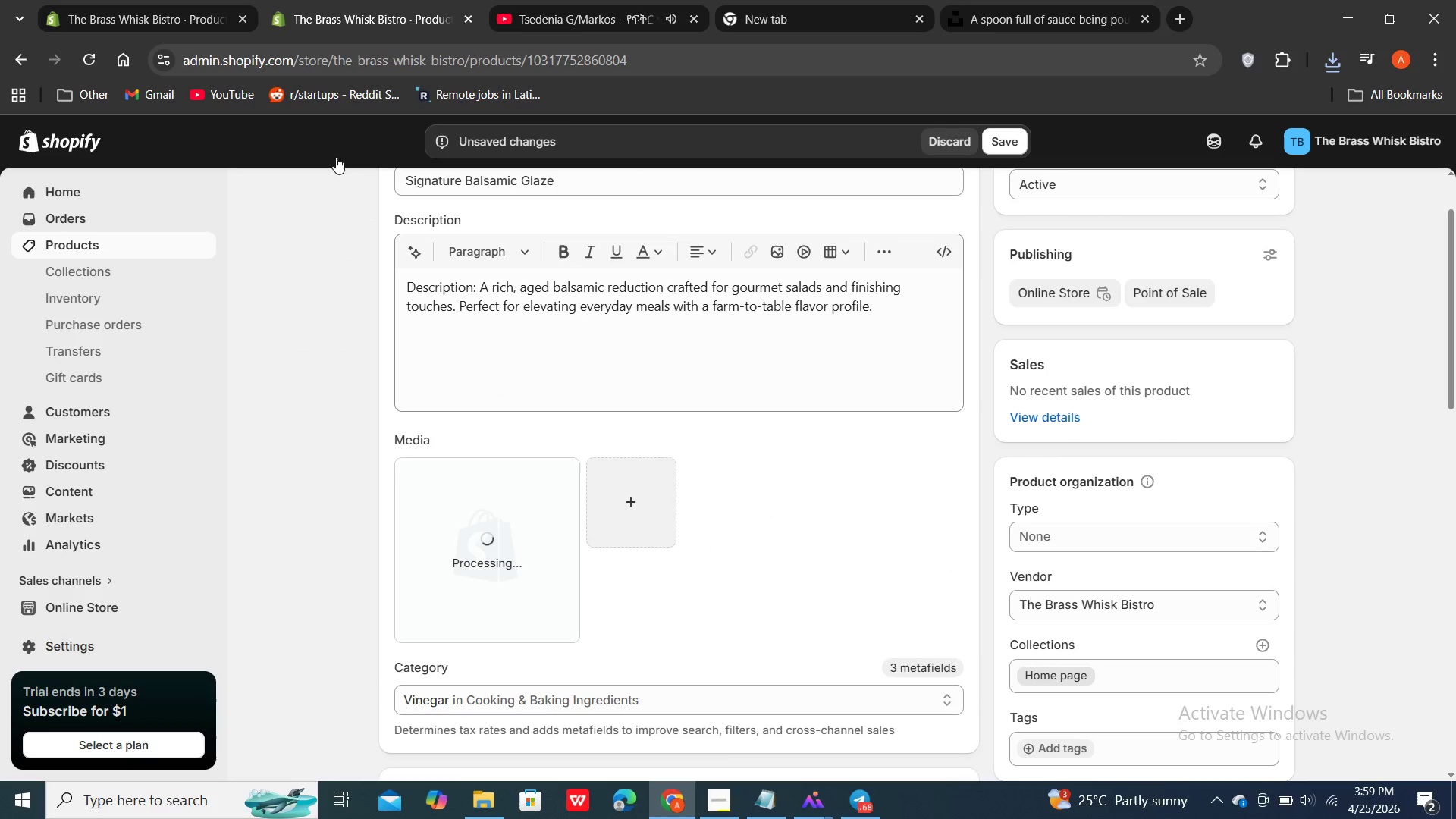 
scroll: coordinate [666, 453], scroll_direction: up, amount: 1.0
 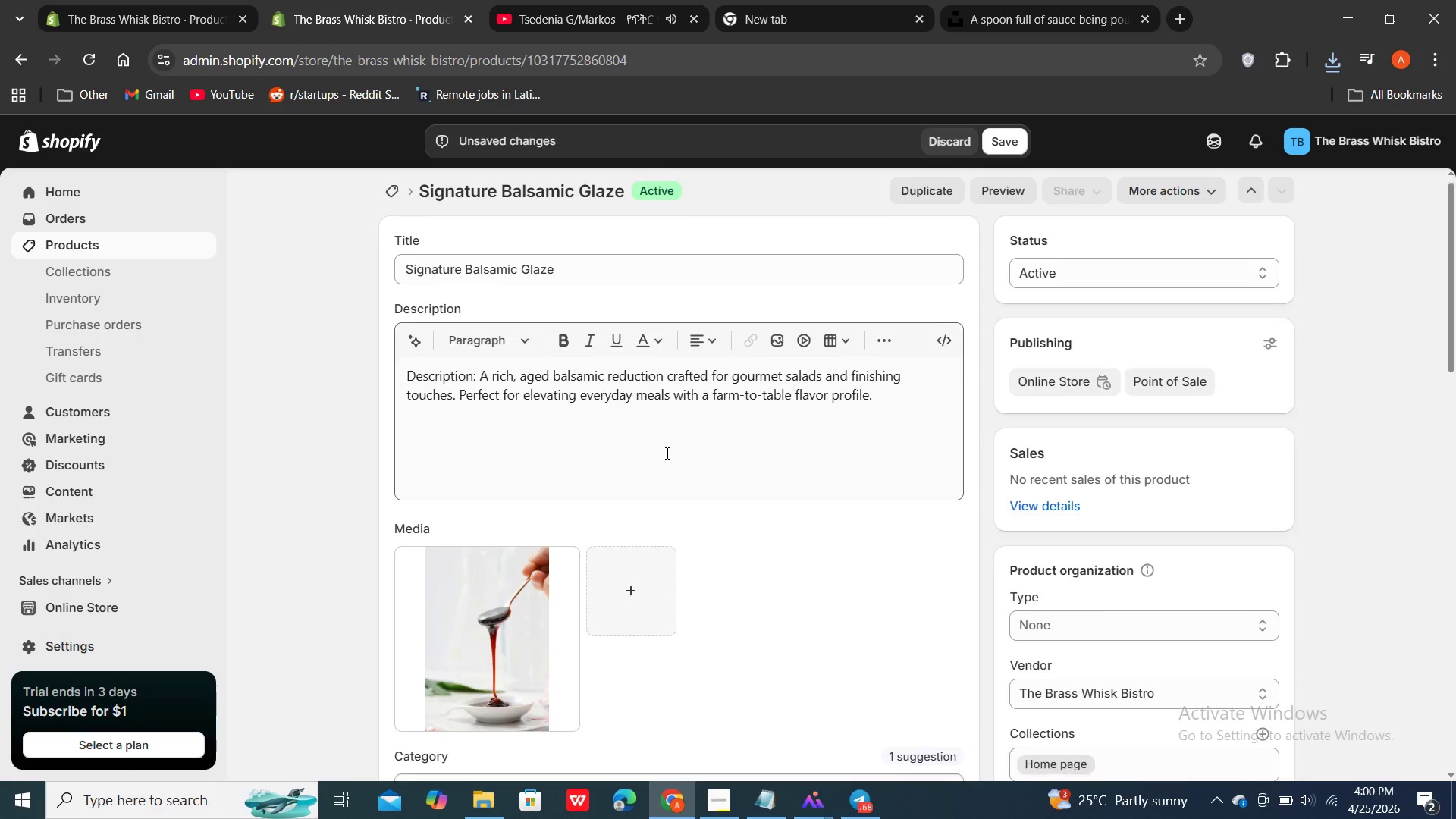 
scroll: coordinate [666, 453], scroll_direction: down, amount: 1.0
 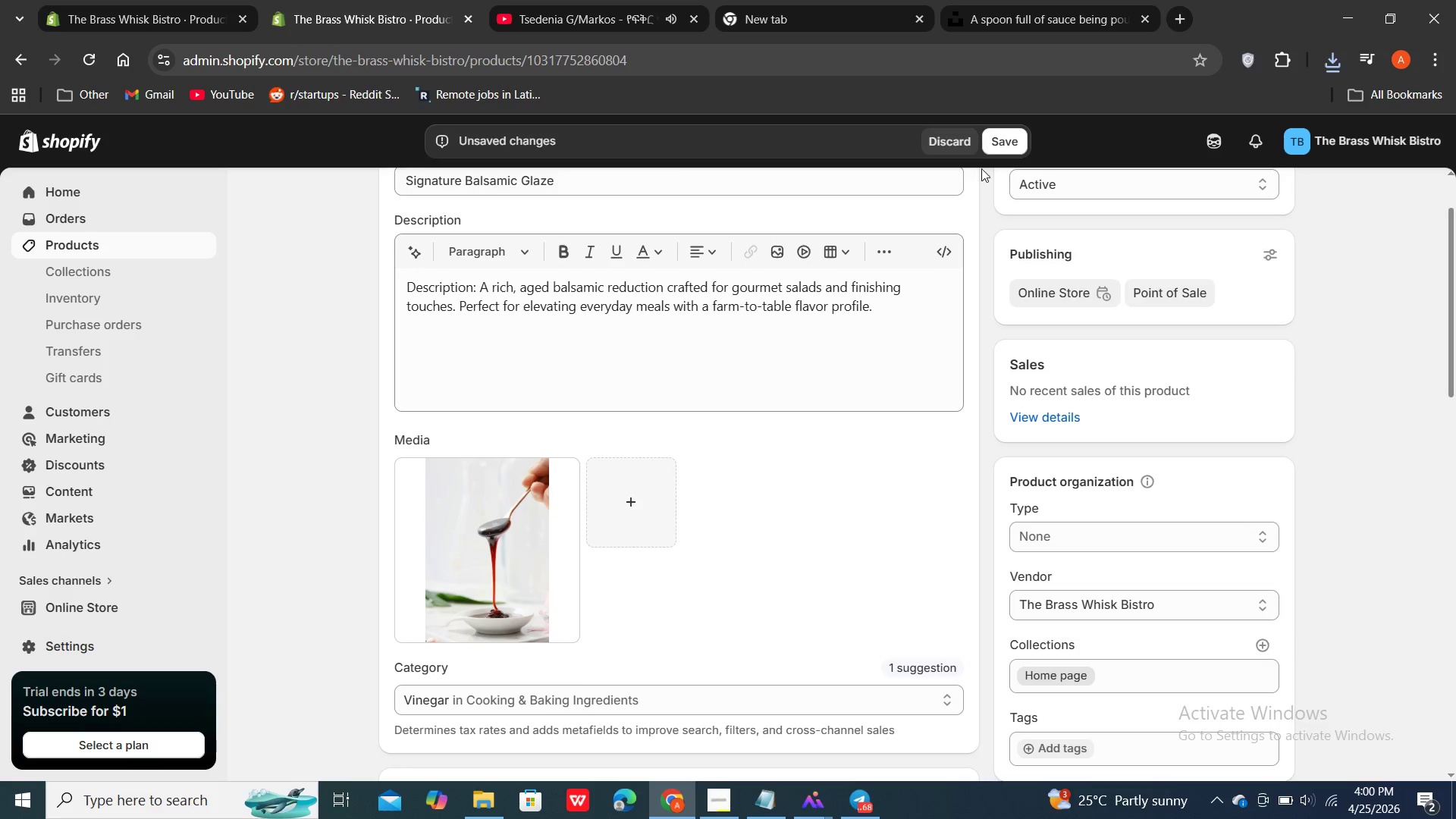 
double_click([1007, 134])
 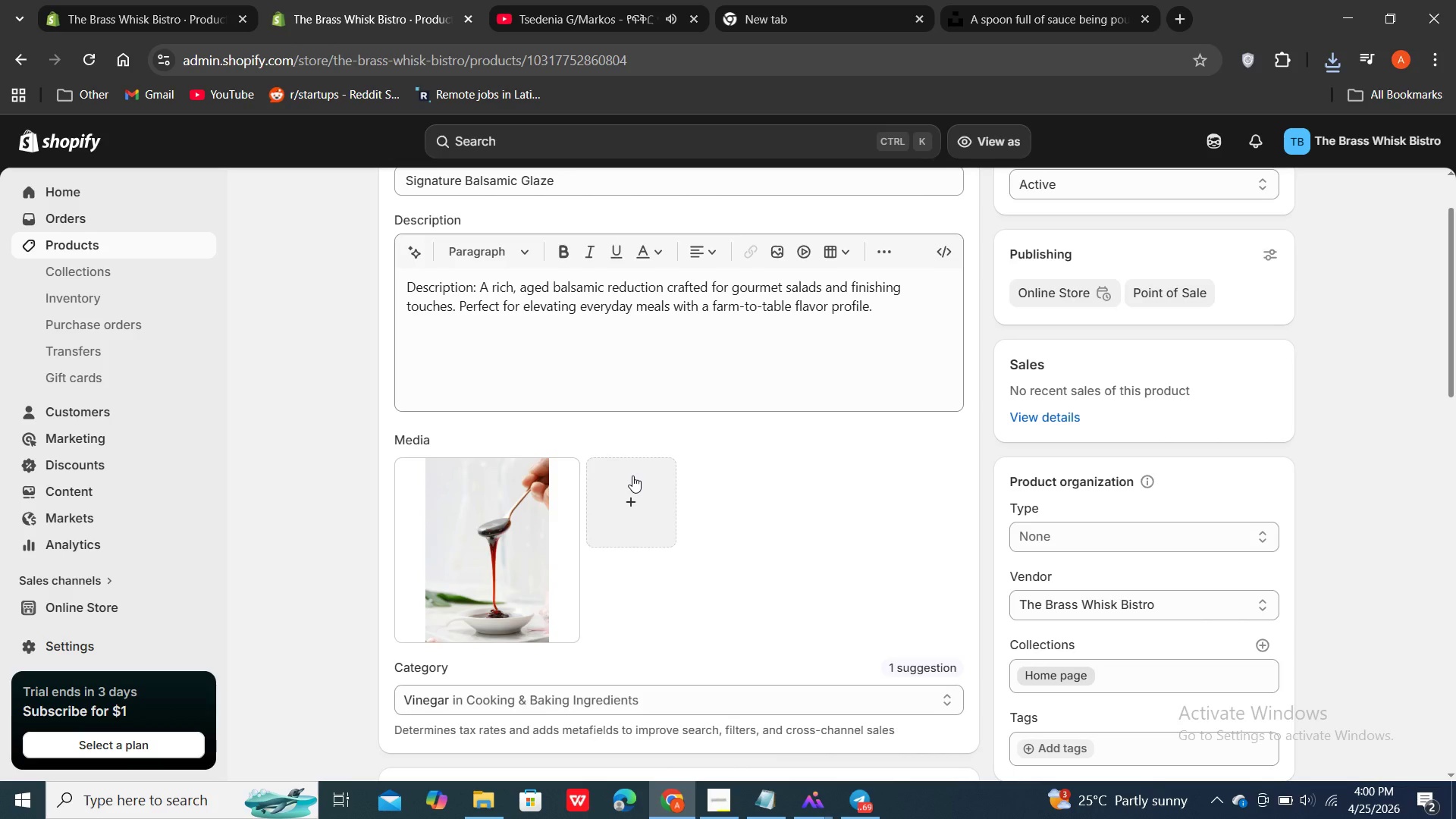 
wait(15.23)
 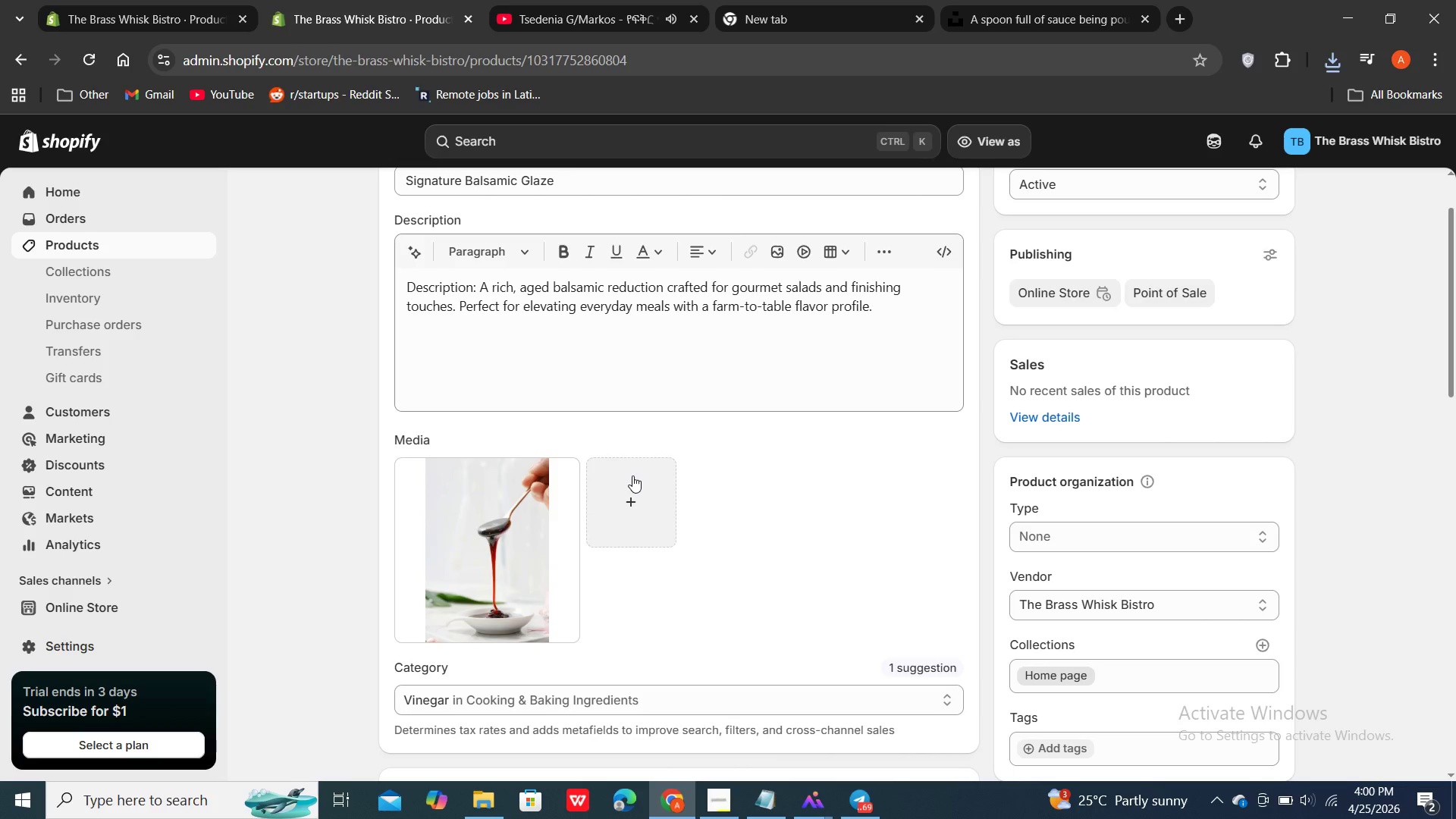 
scroll: coordinate [598, 570], scroll_direction: up, amount: 6.0
 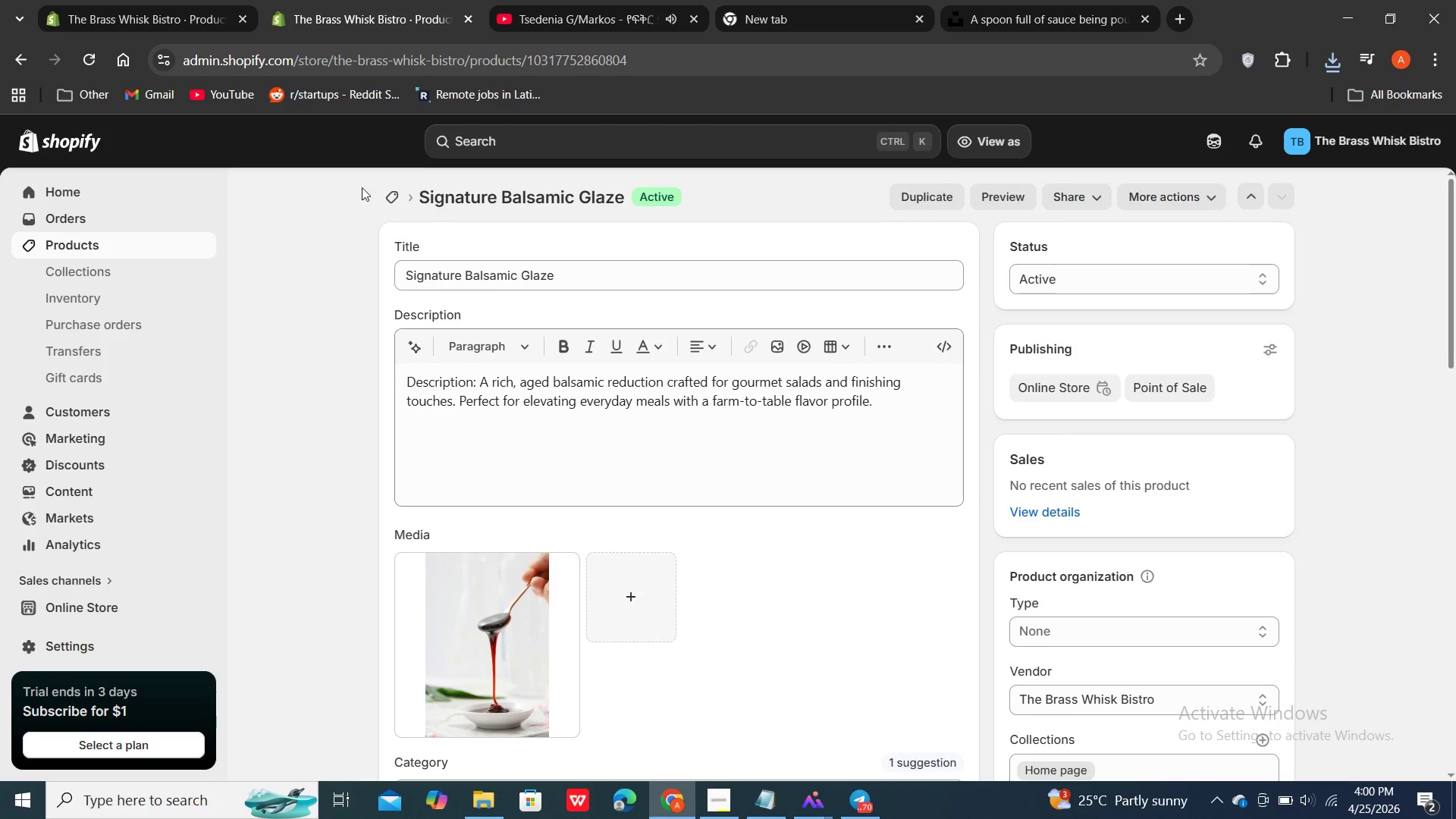 
double_click([397, 192])
 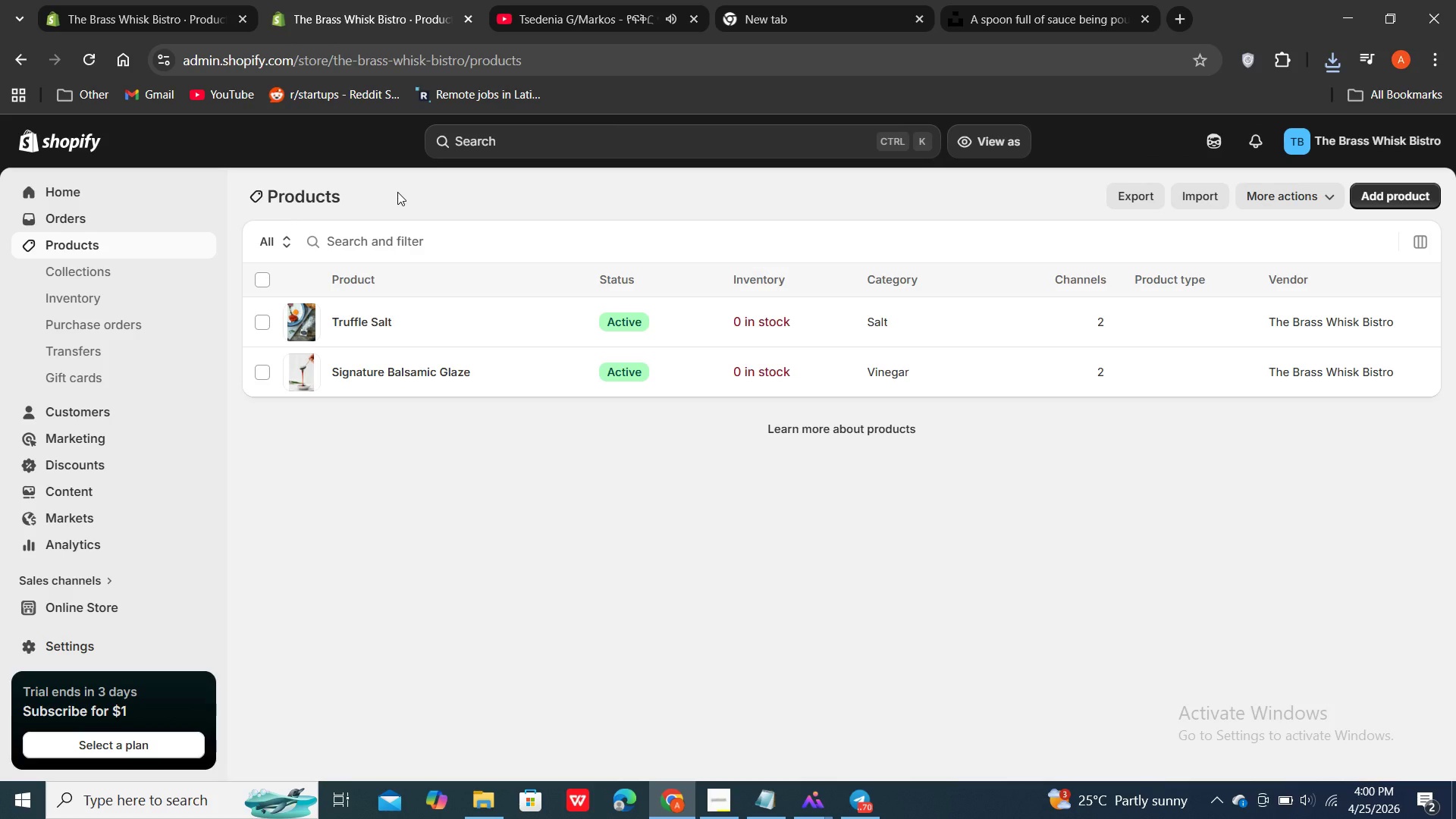 
wait(5.22)
 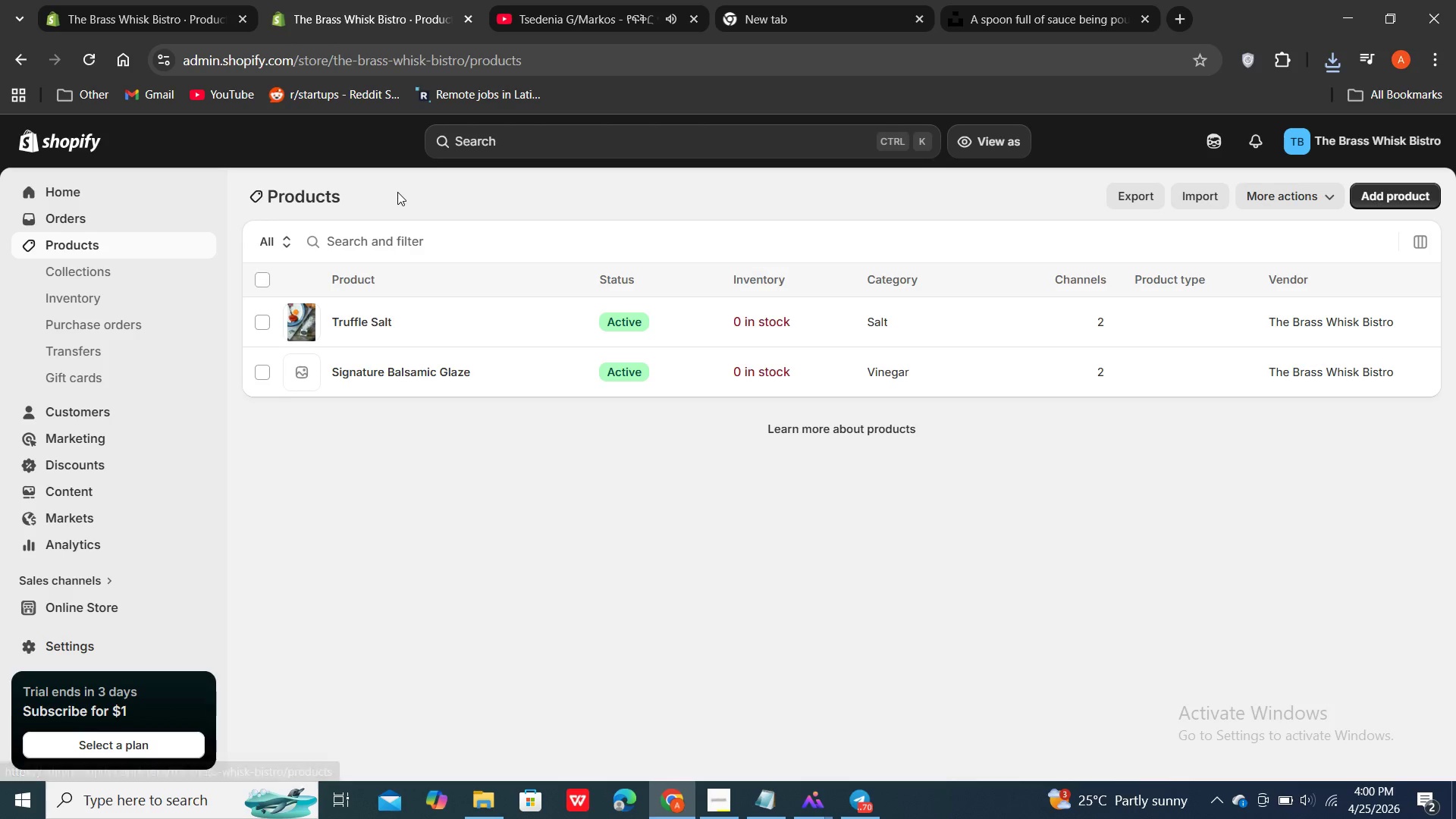 
scroll: coordinate [554, 448], scroll_direction: down, amount: 1.0
 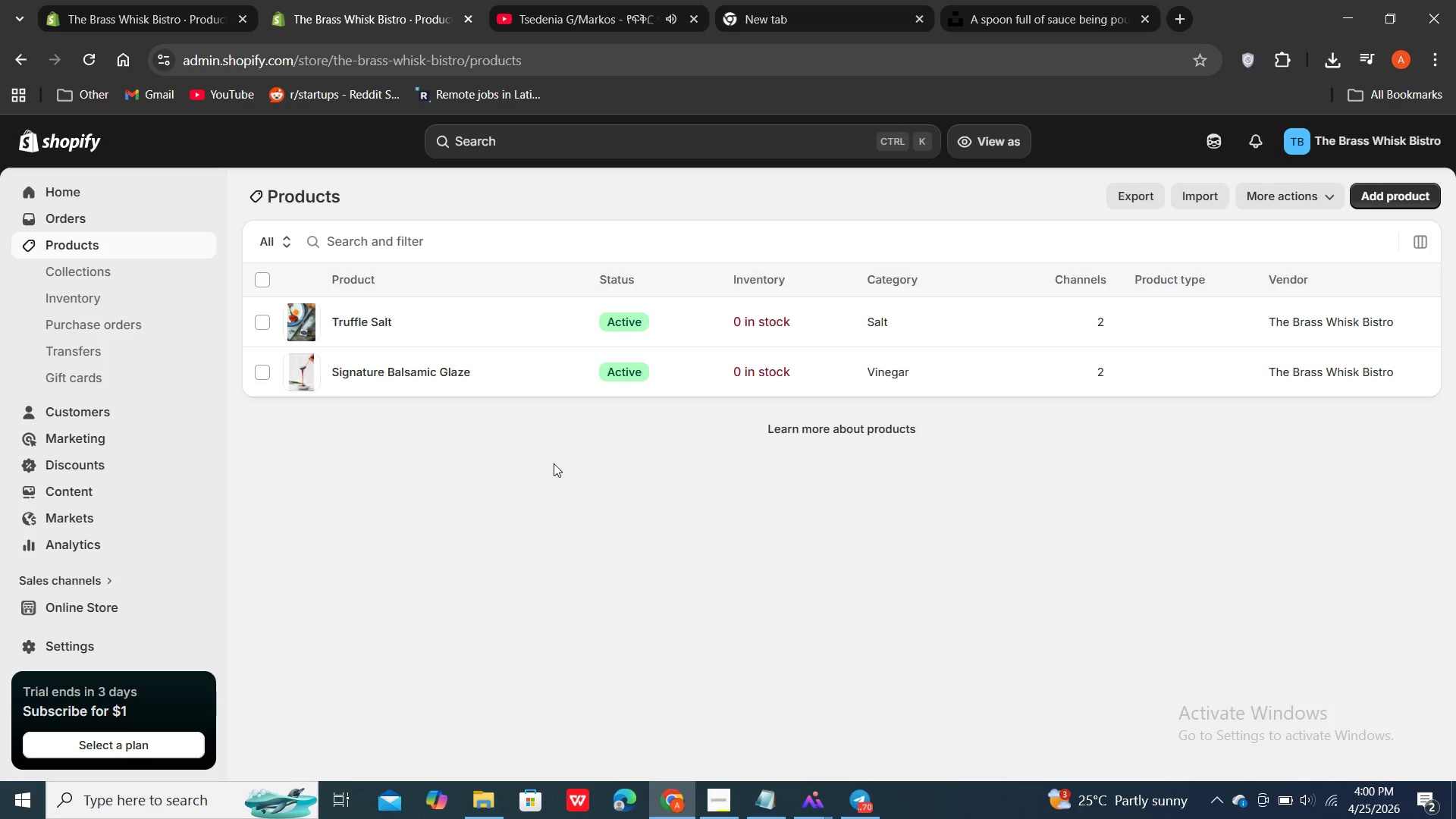 
wait(11.39)
 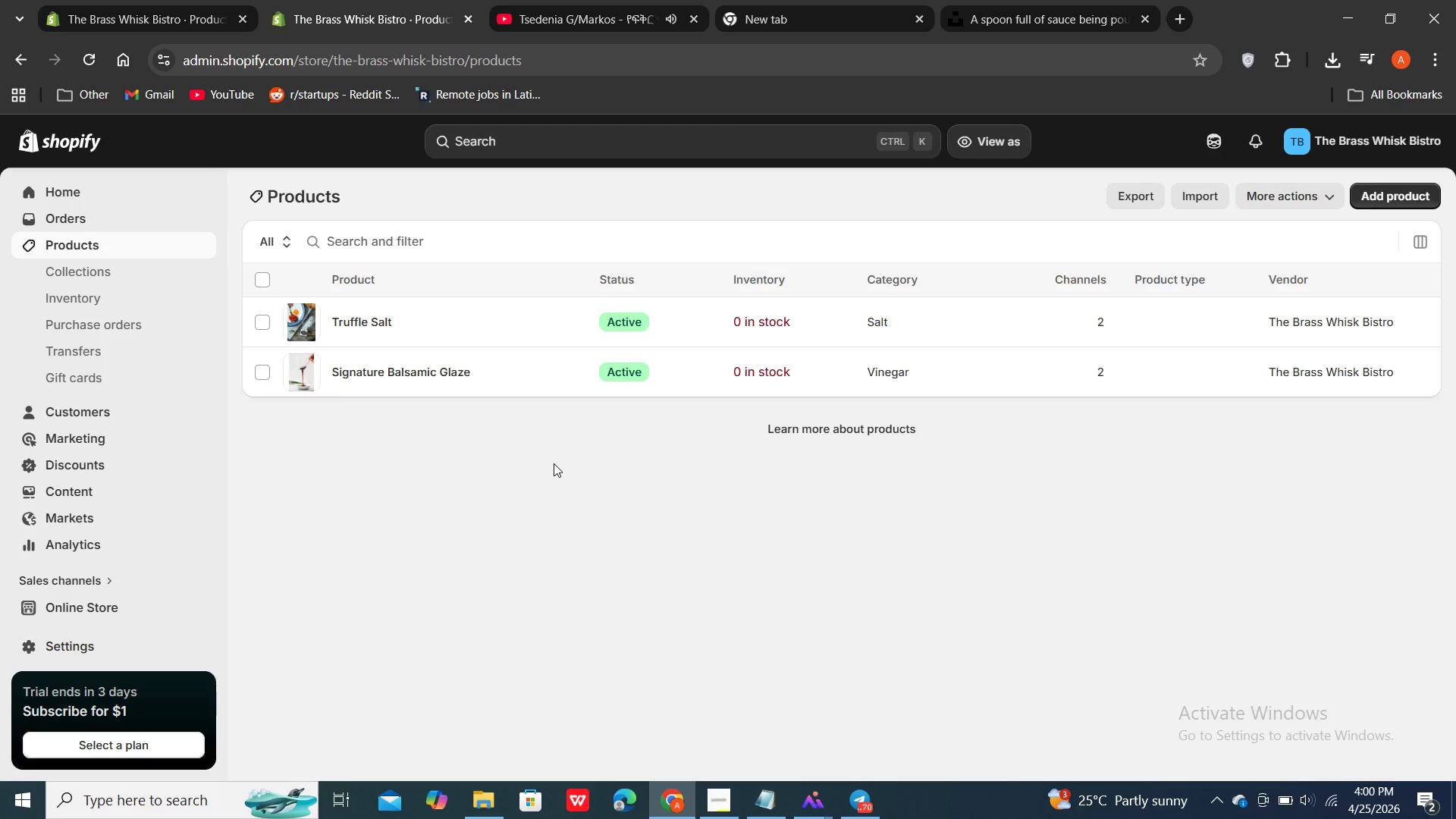 
scroll: coordinate [551, 477], scroll_direction: up, amount: 1.0
 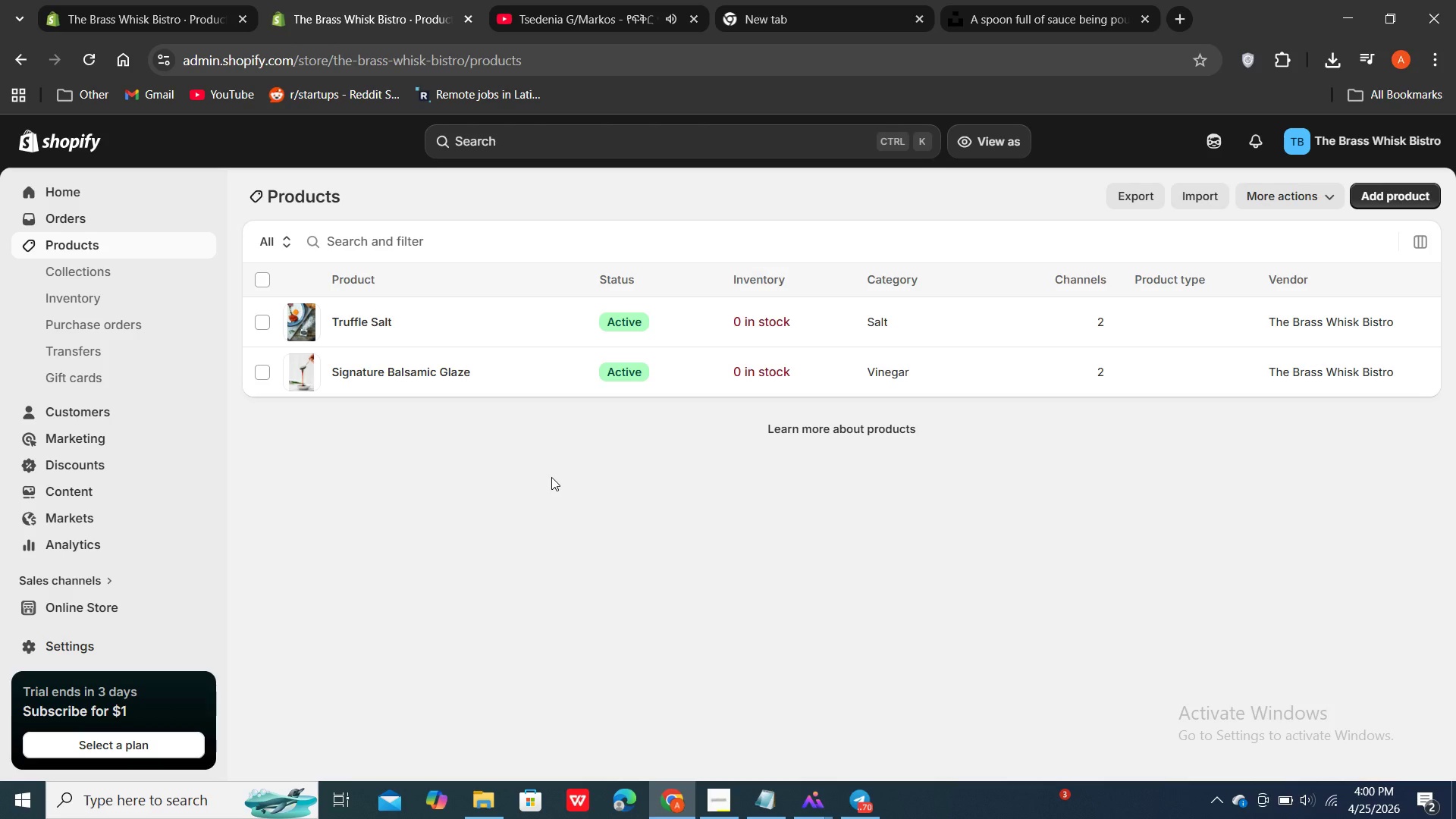 
wait(11.65)
 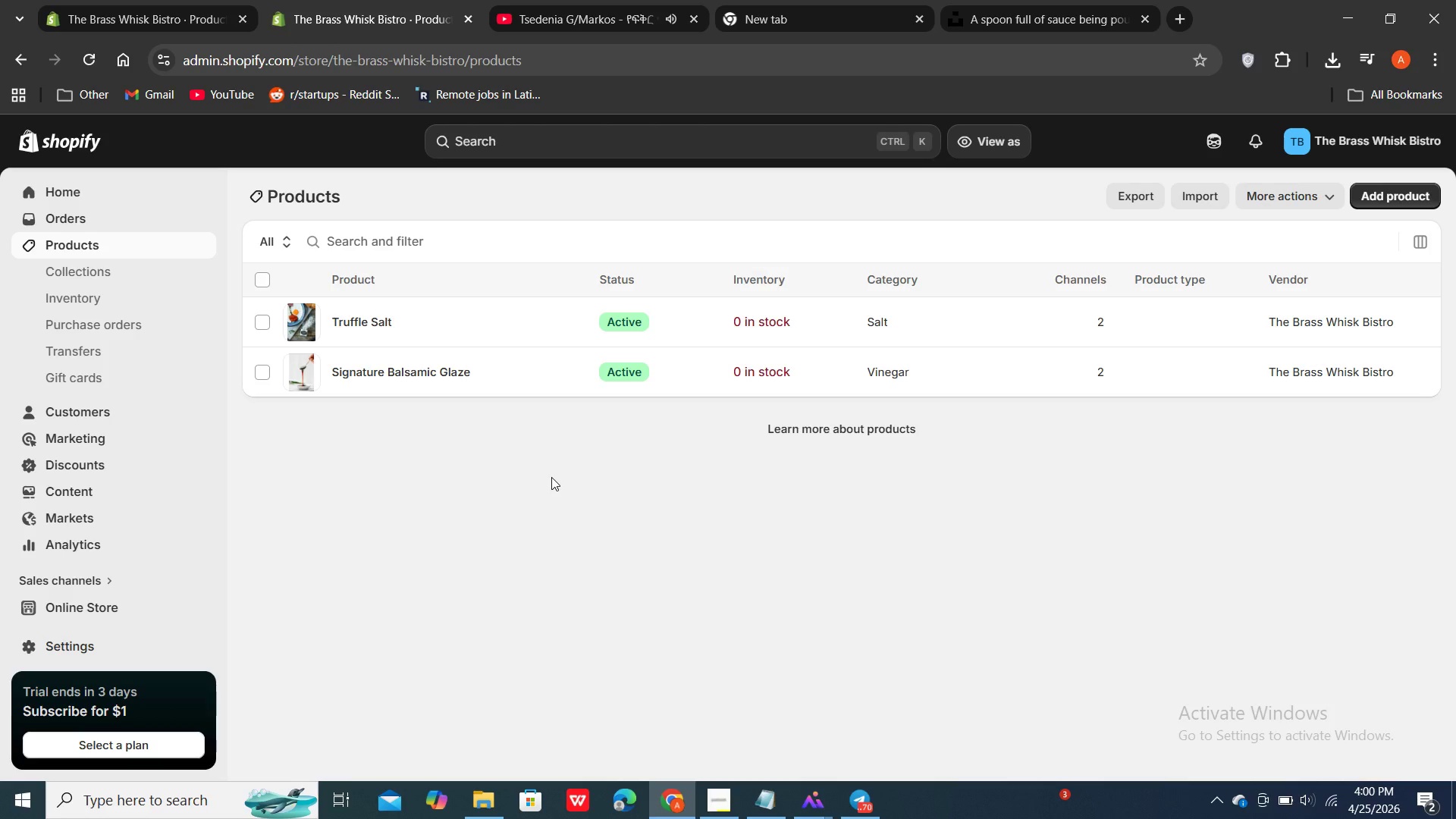 
double_click([766, 799])
 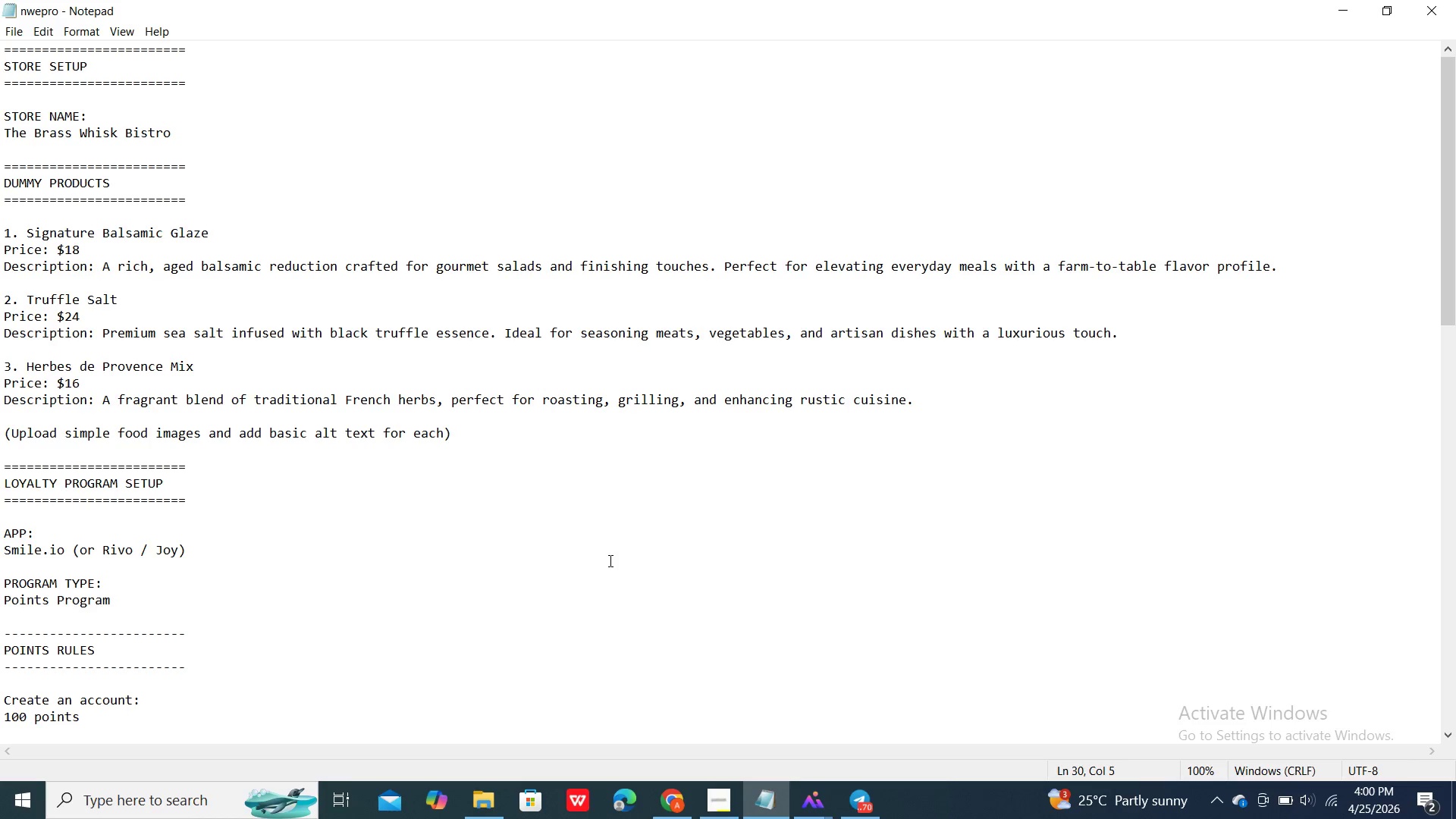 
left_click([609, 560])
 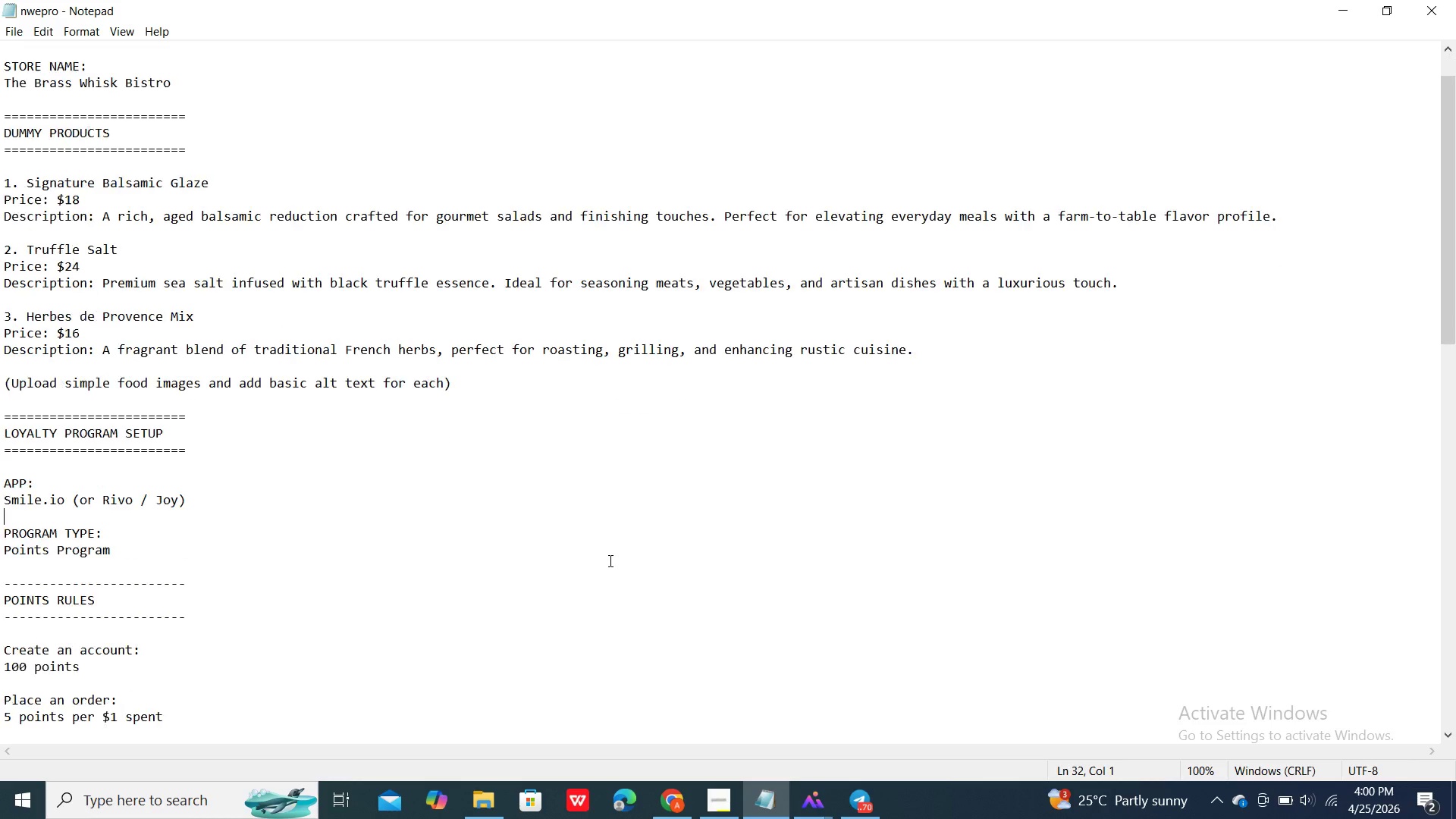 
scroll: coordinate [609, 560], scroll_direction: down, amount: 2.0
 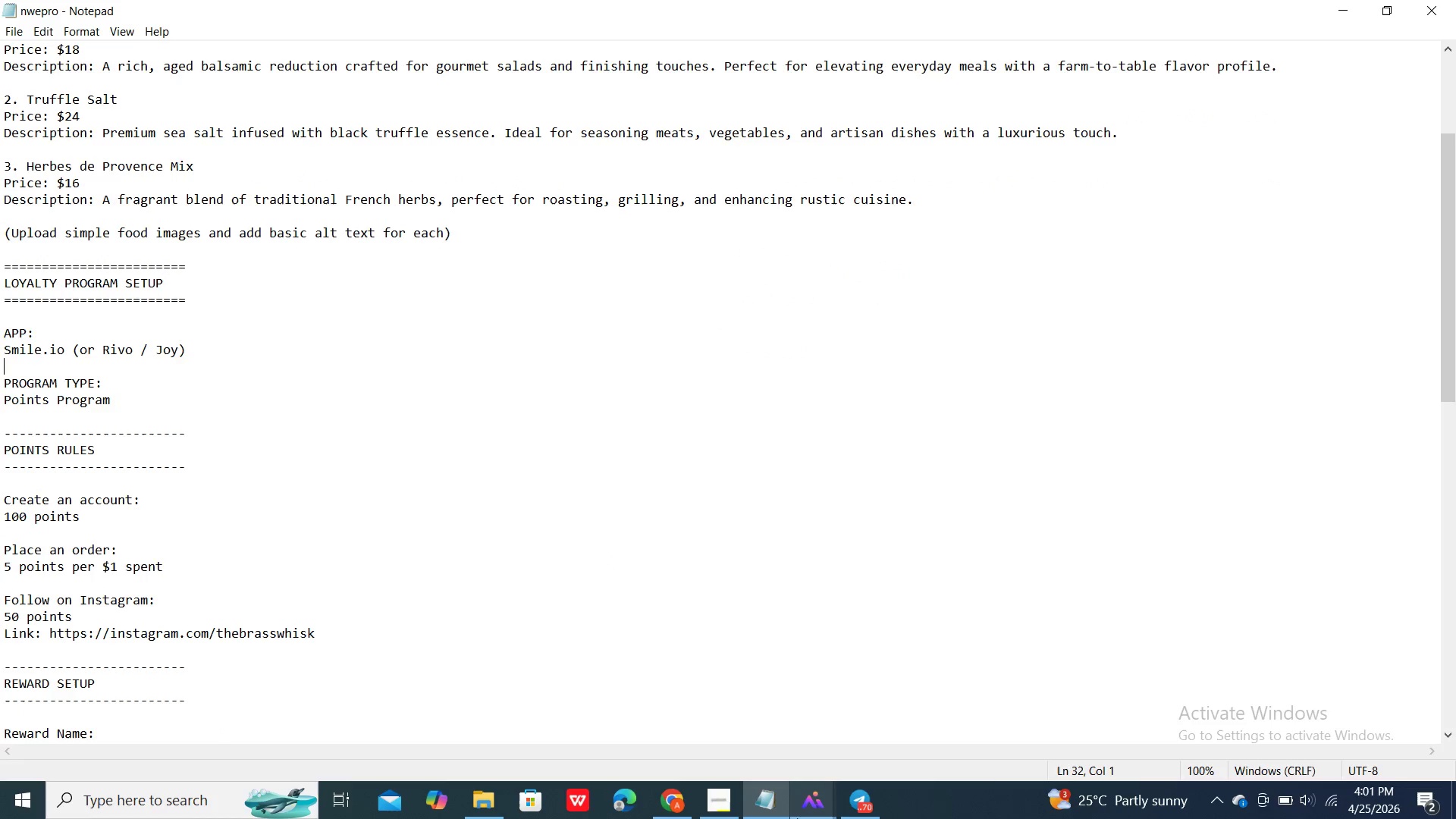 
double_click([667, 797])
 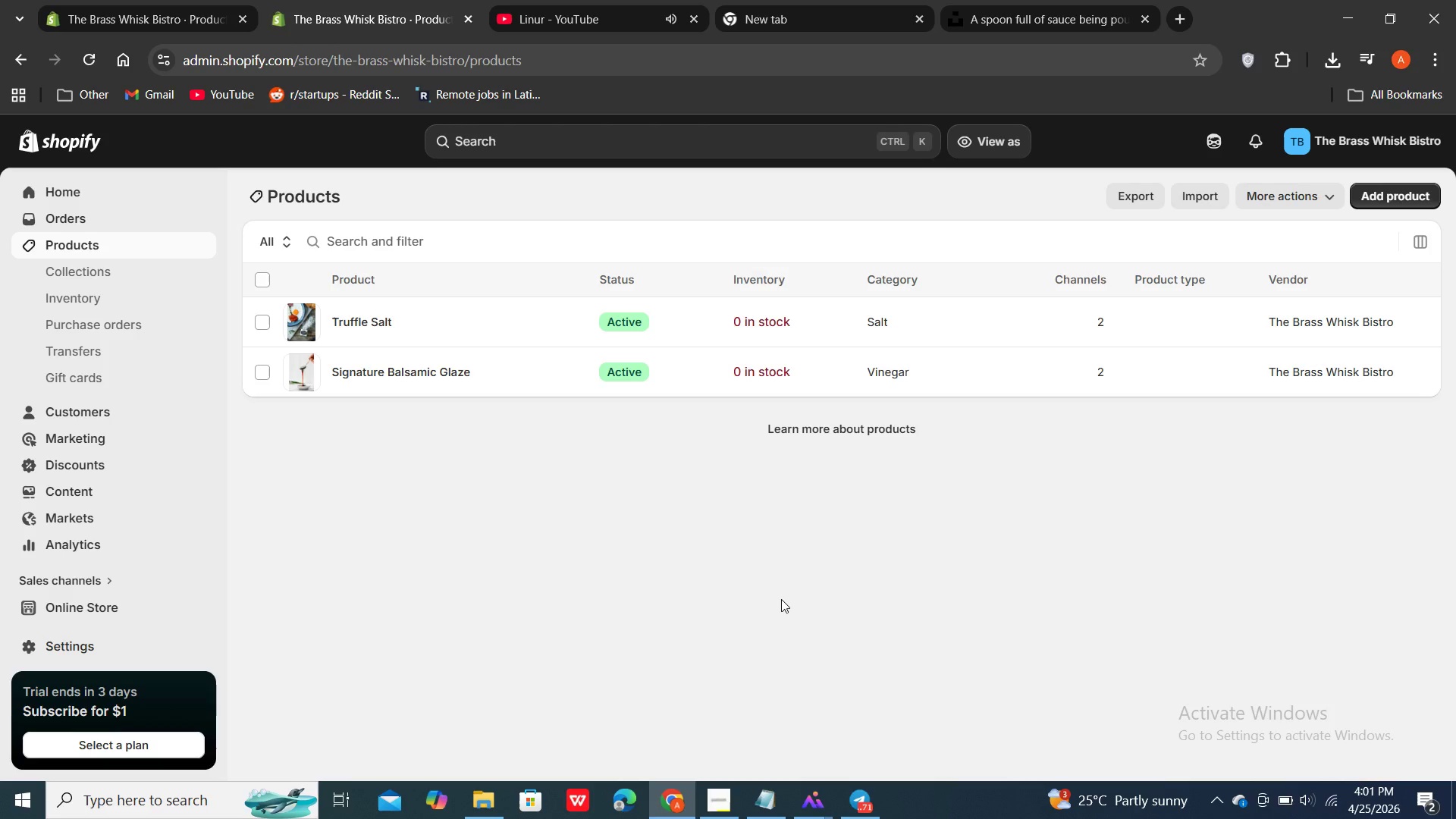 
wait(39.94)
 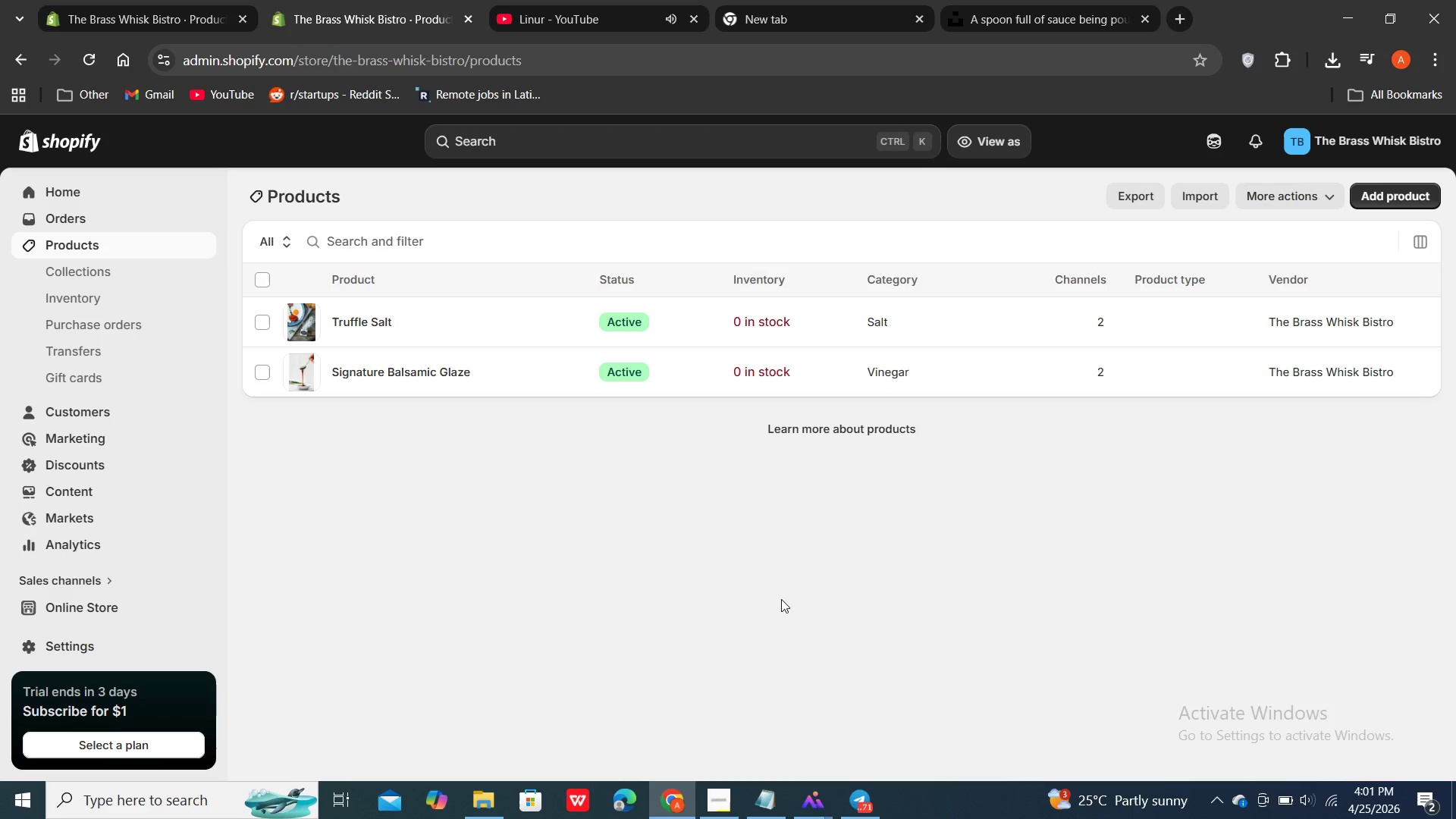 
double_click([604, 16])
 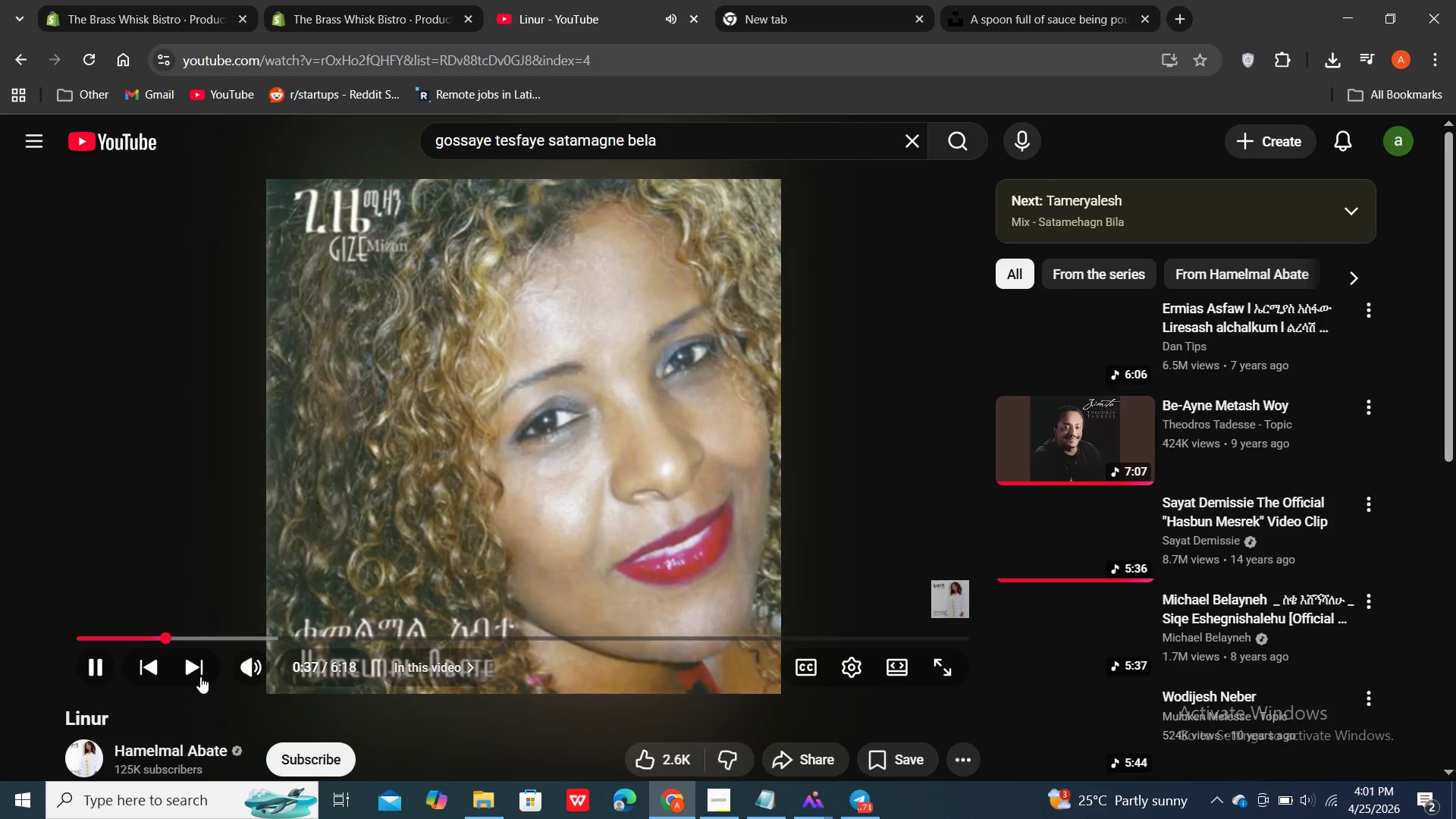 
left_click([191, 674])
 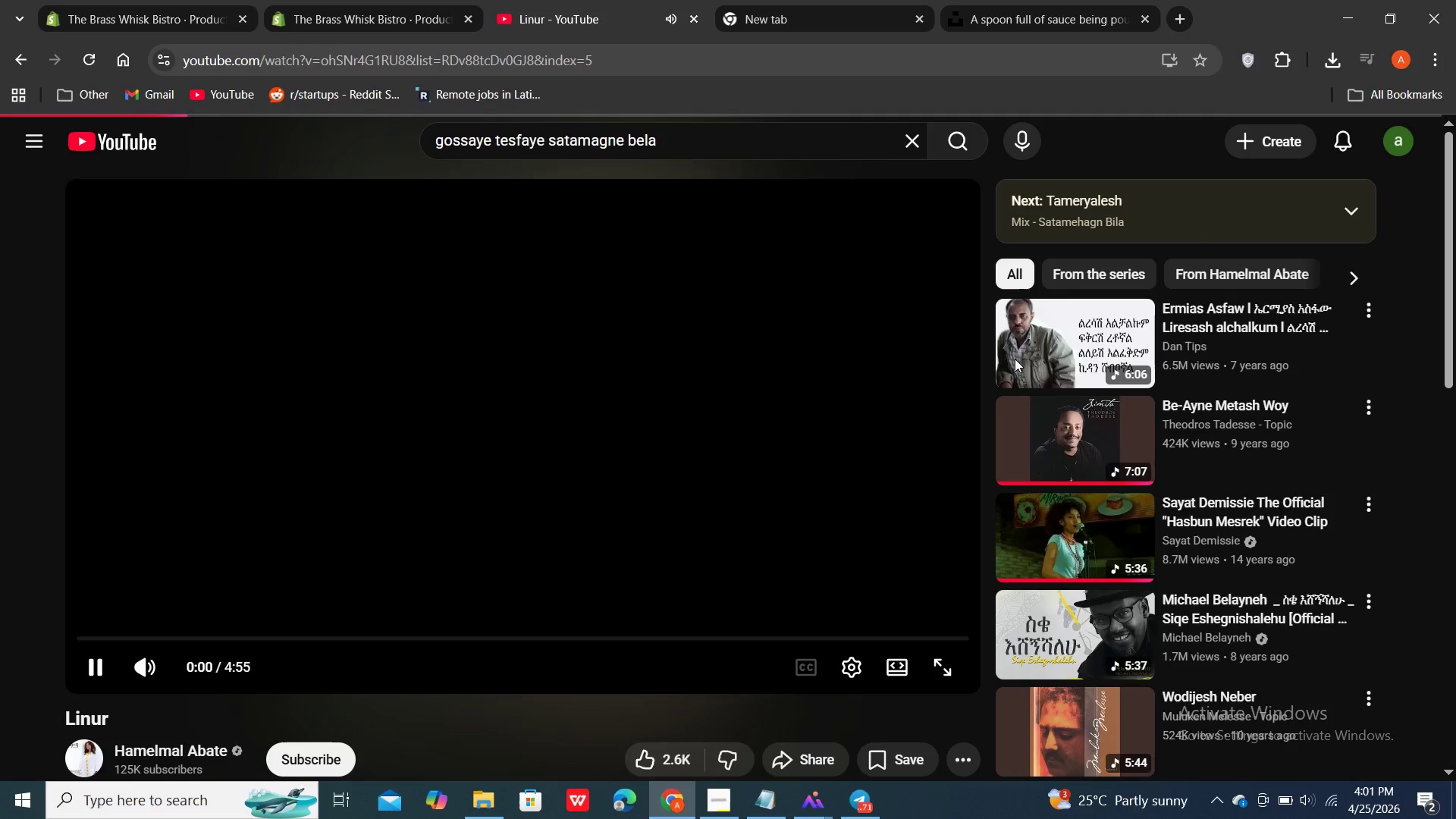 
left_click([1080, 337])
 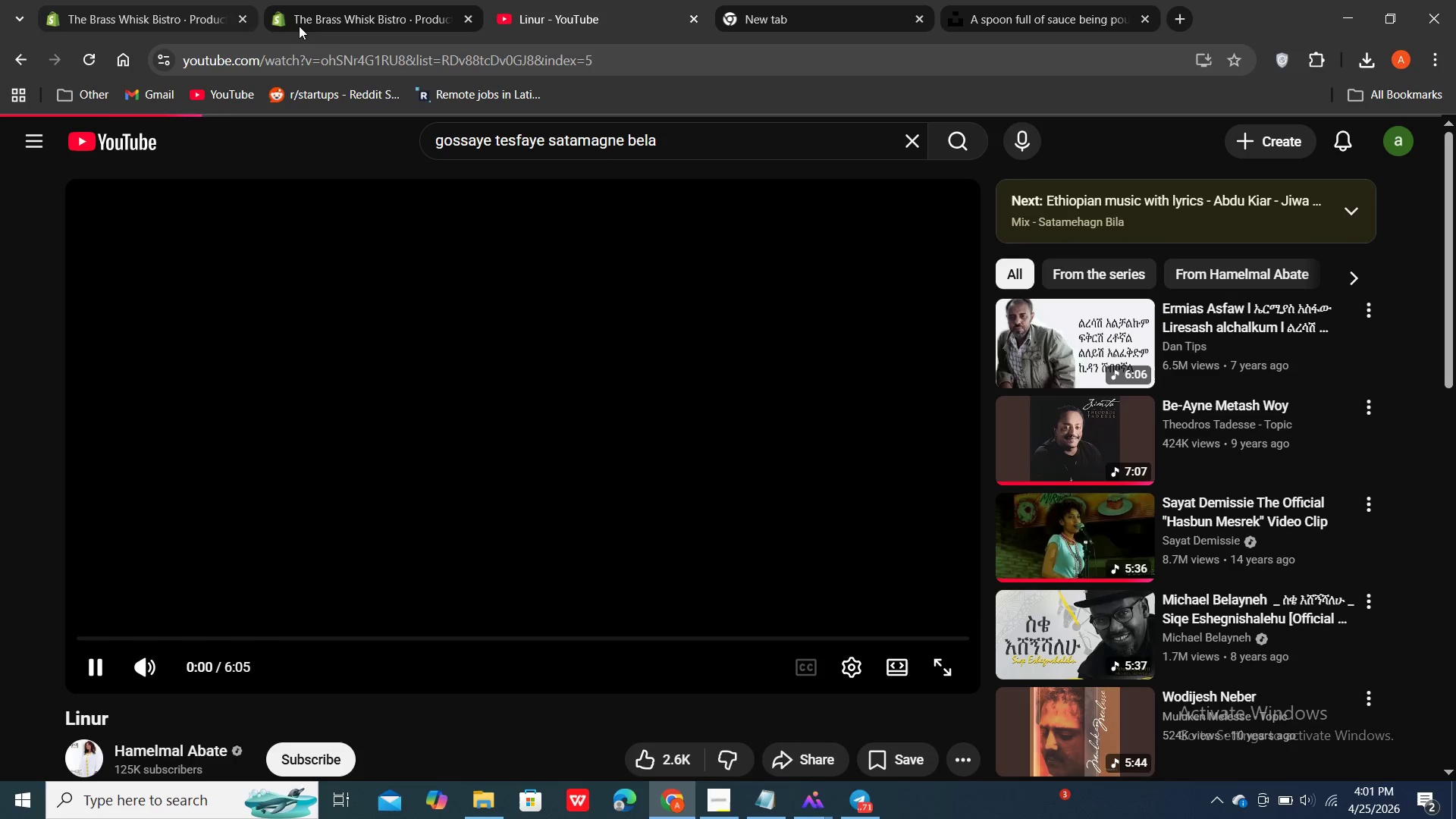 
left_click([337, 27])
 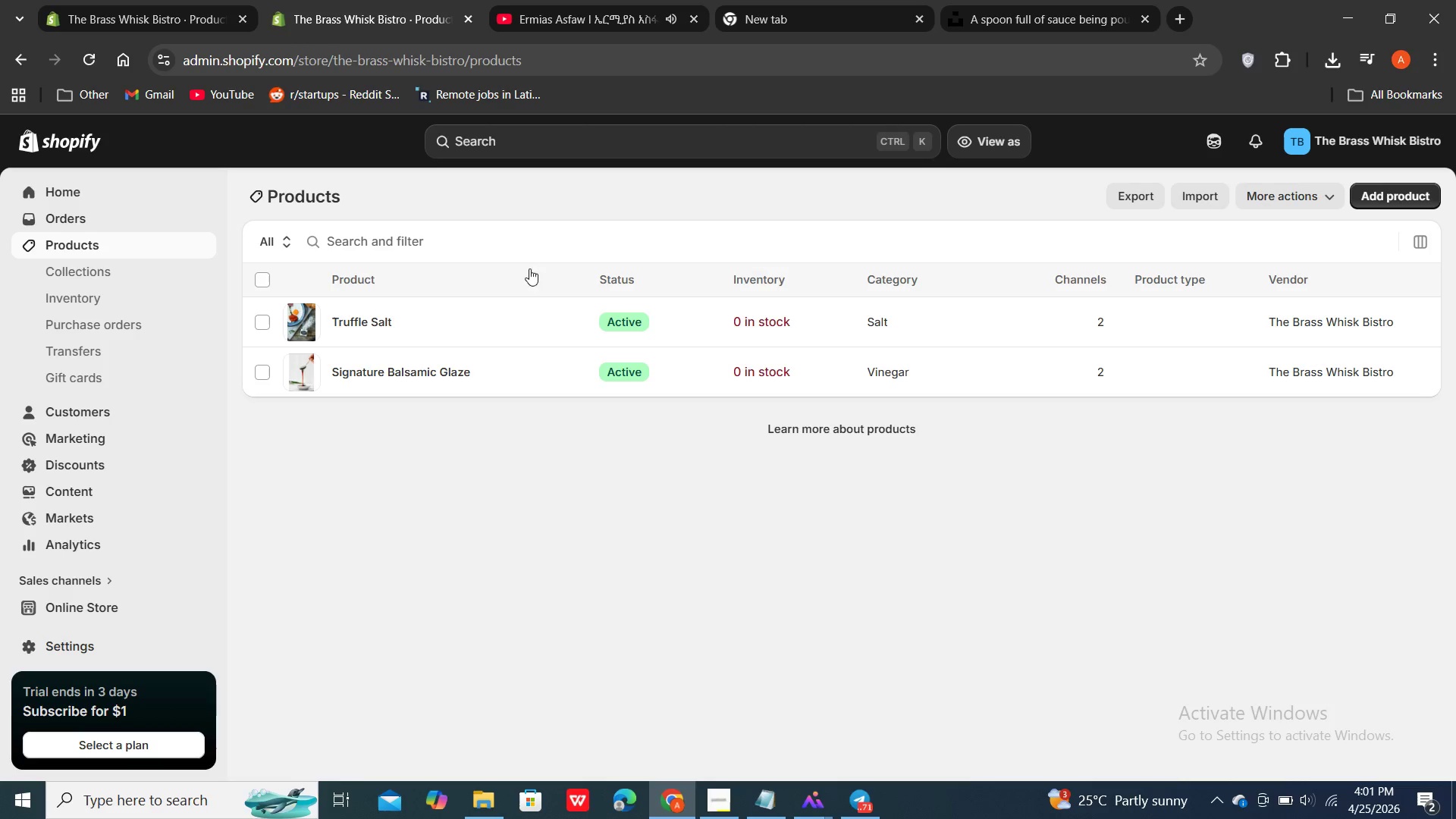 
wait(5.27)
 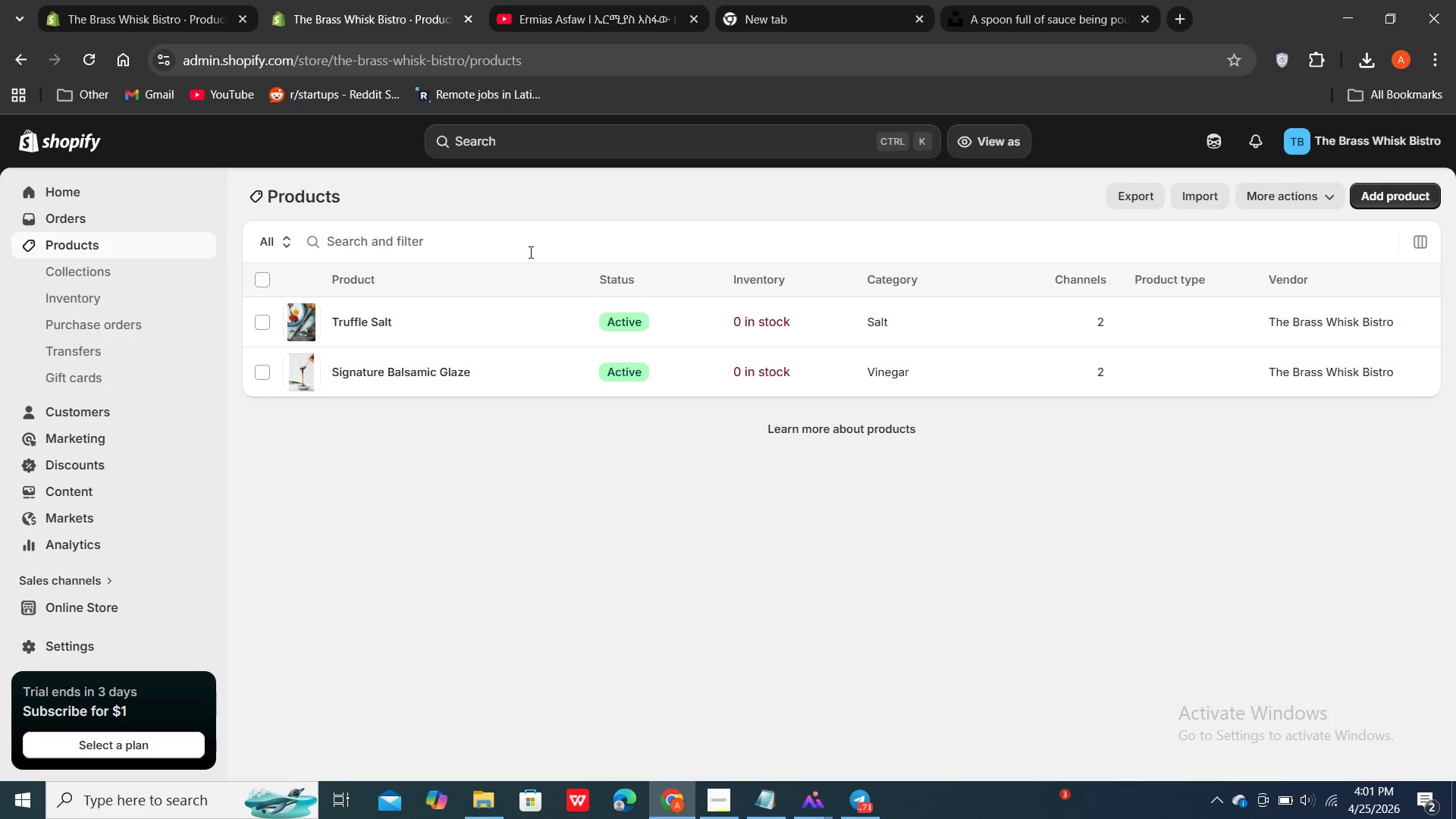 
scroll: coordinate [86, 456], scroll_direction: down, amount: 3.0
 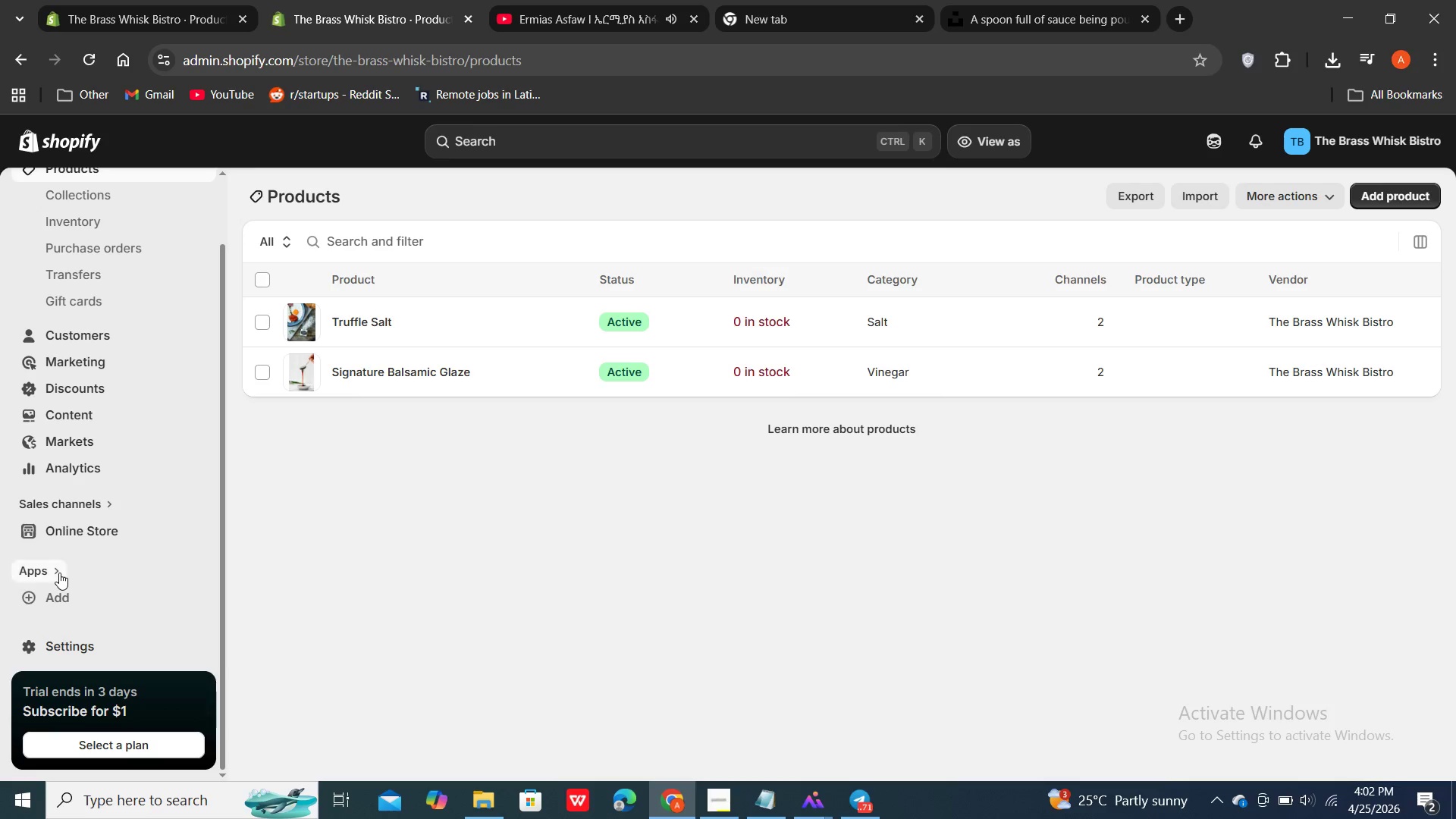 
double_click([59, 573])
 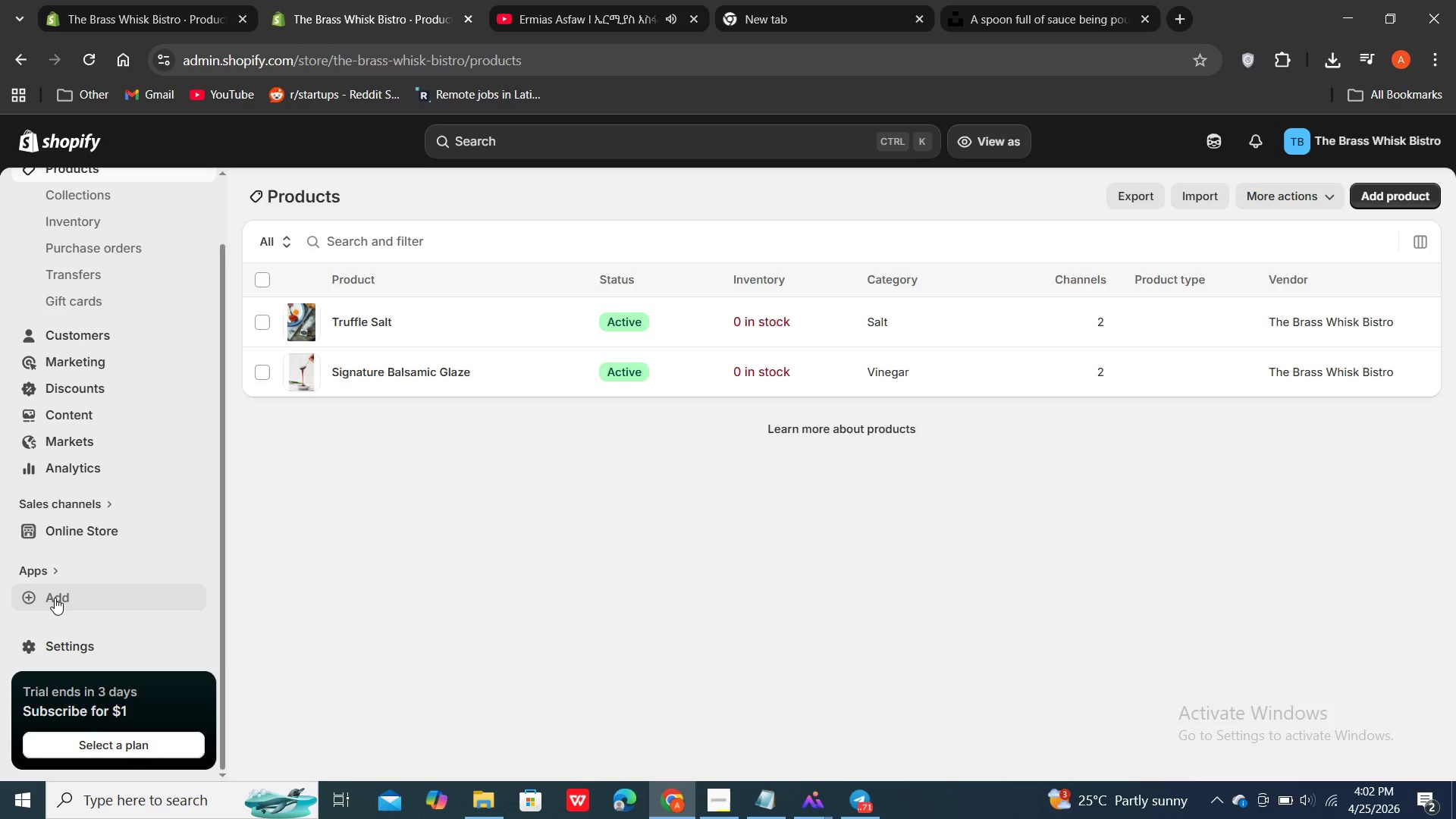 
left_click([55, 598])
 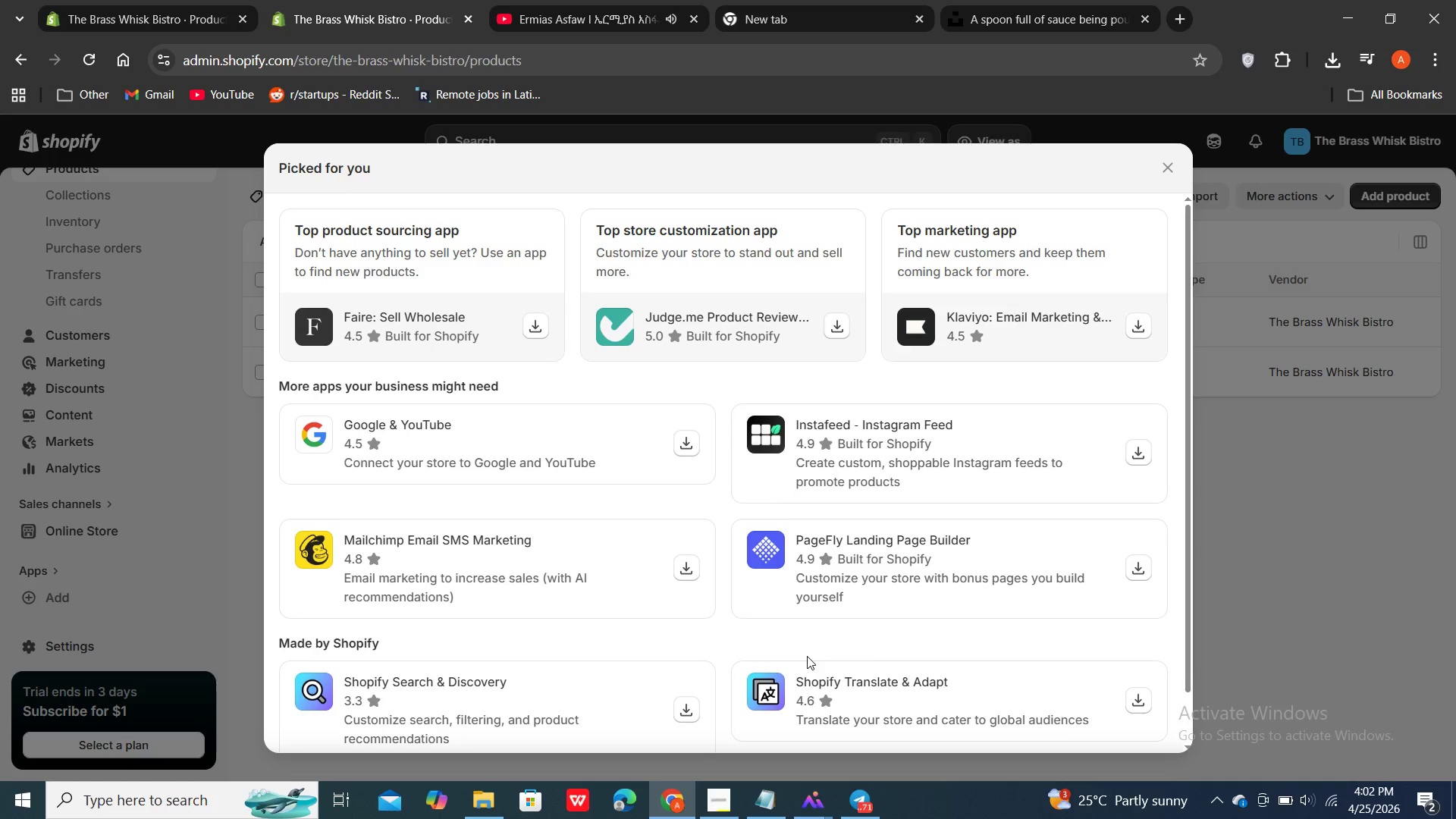 
wait(14.53)
 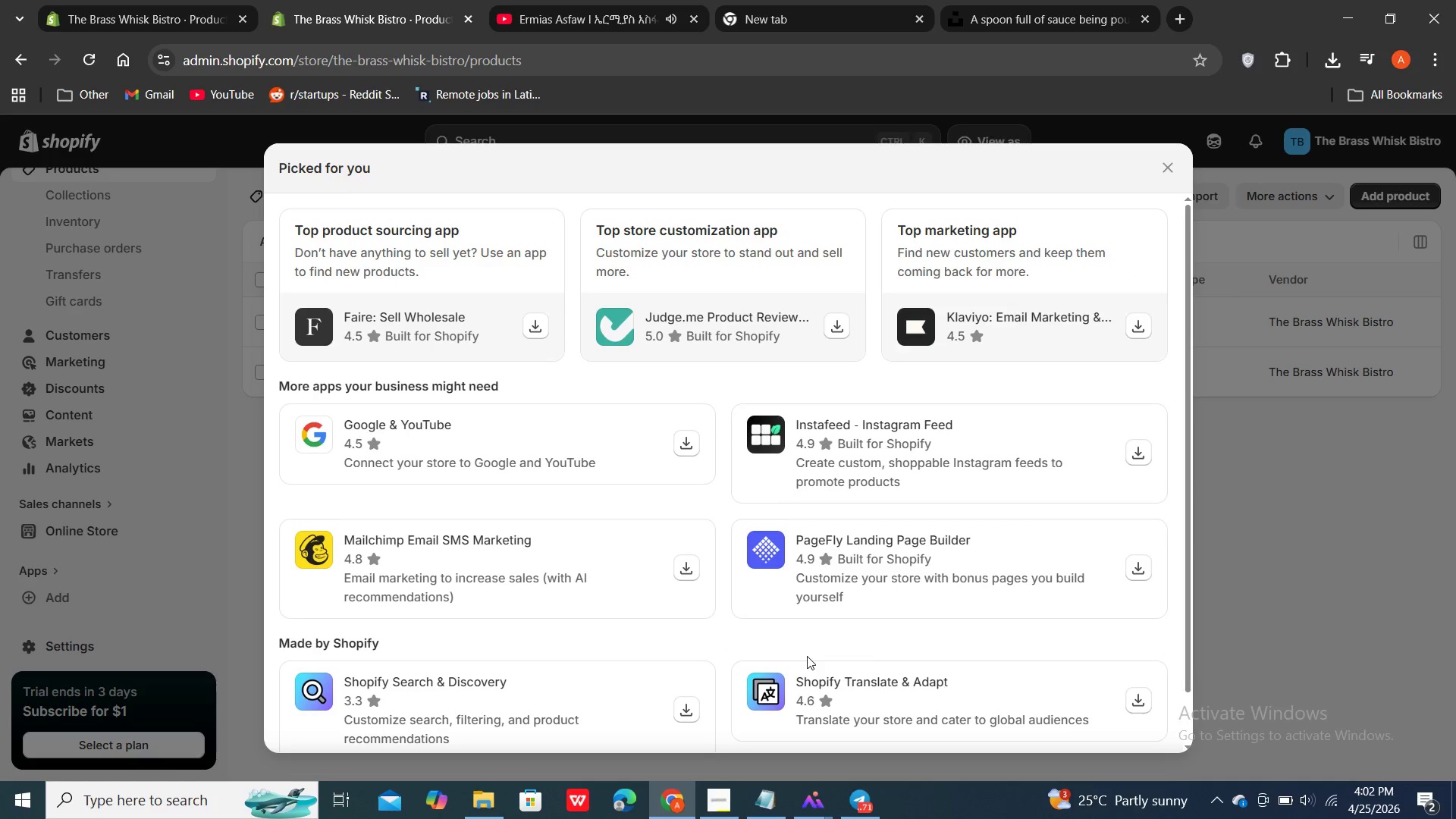 
scroll: coordinate [799, 503], scroll_direction: down, amount: 2.0
 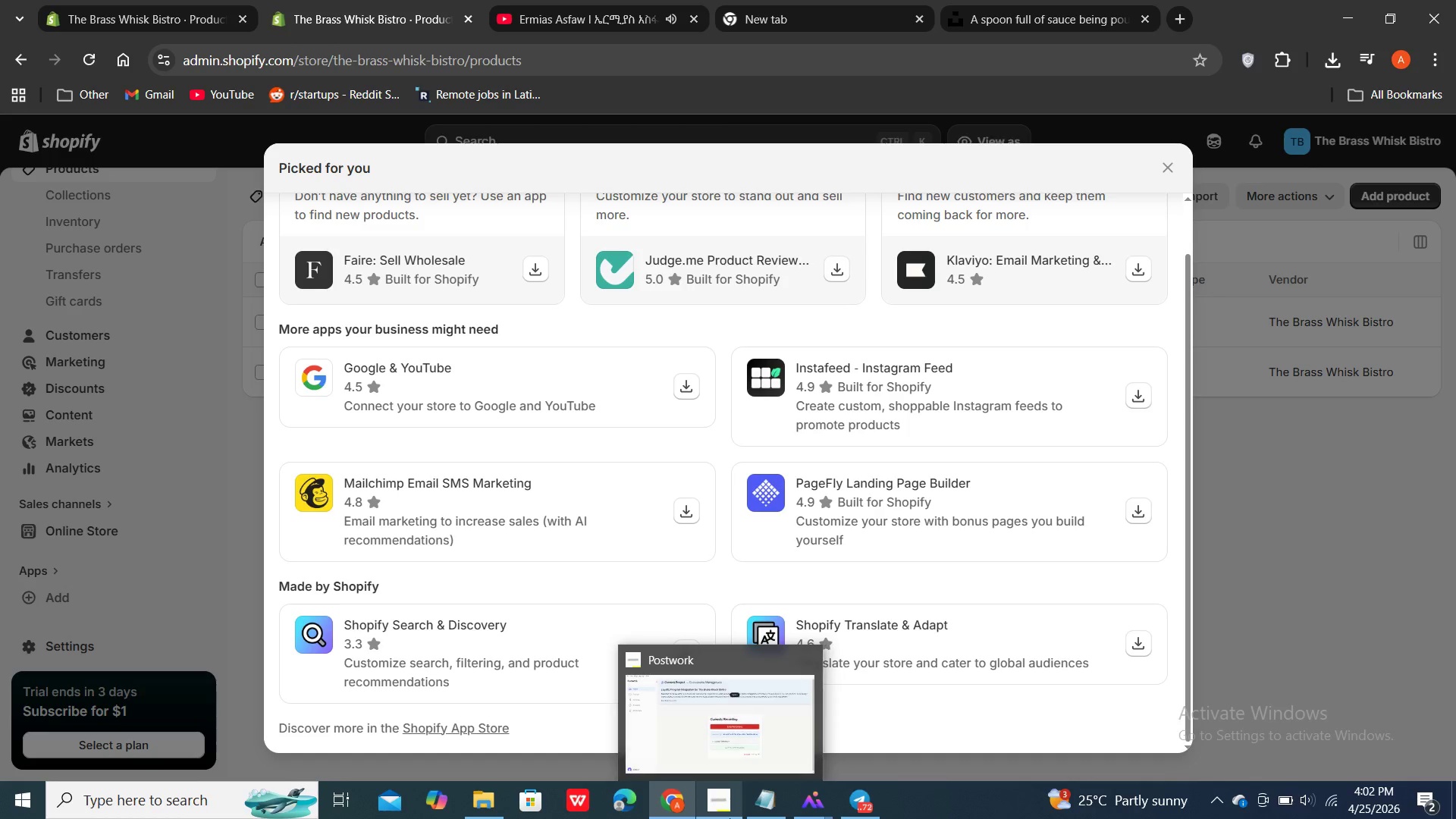 
left_click([719, 812])